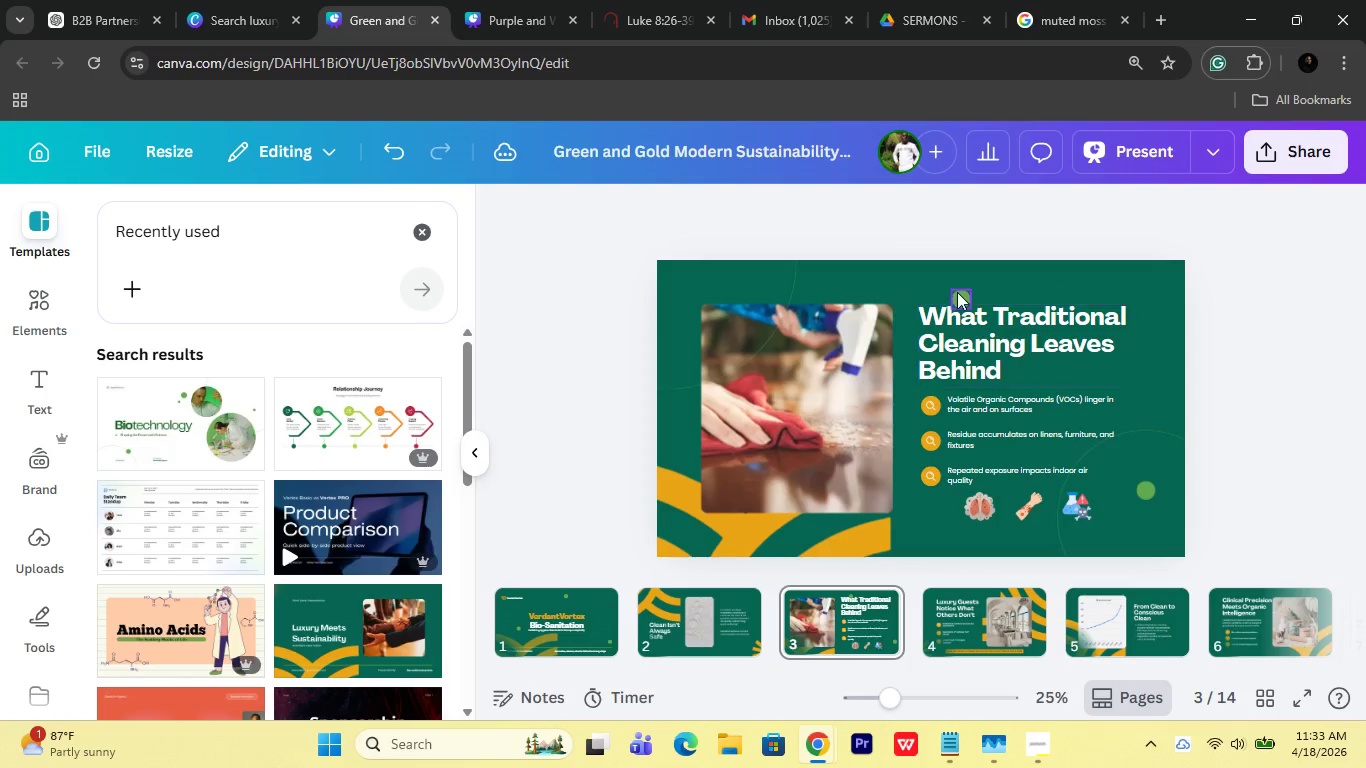 
left_click_drag(start_coordinate=[957, 292], to_coordinate=[670, 324])
 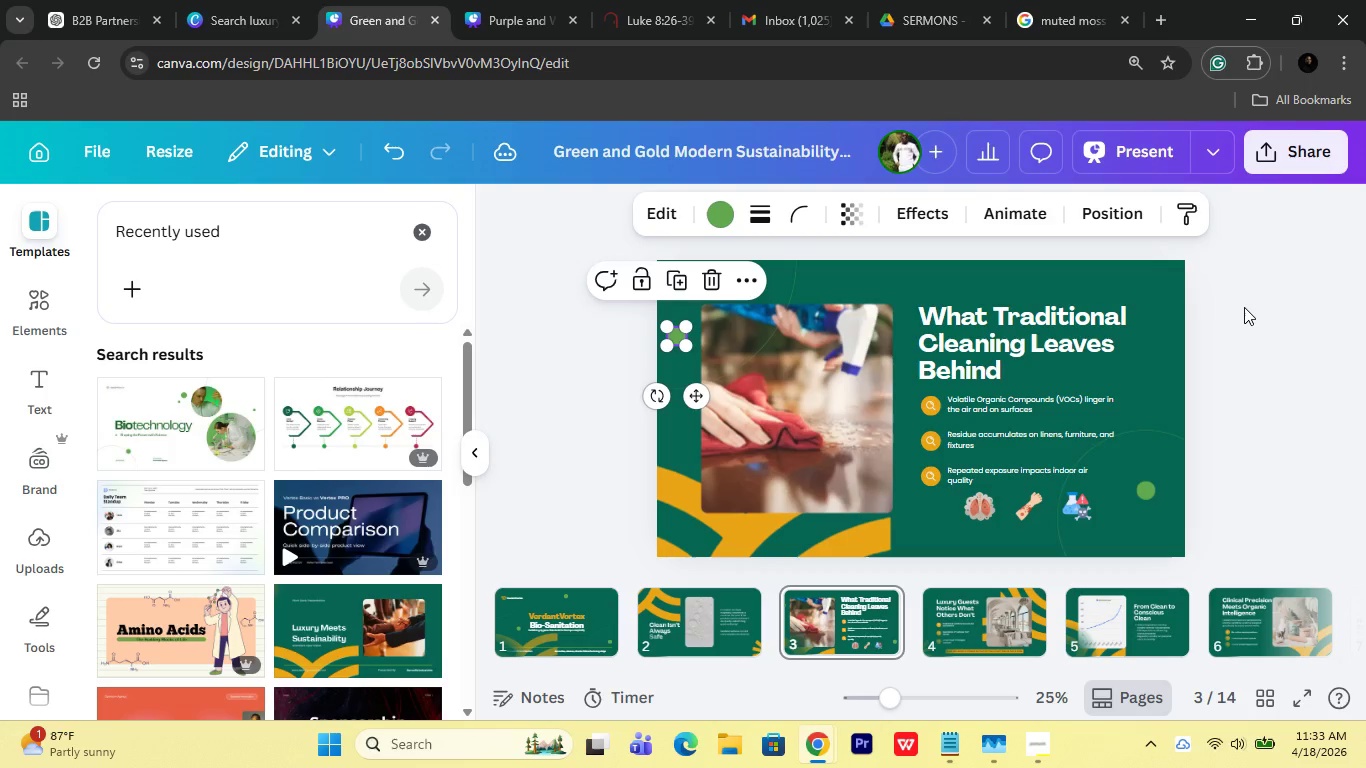 
left_click([1244, 307])
 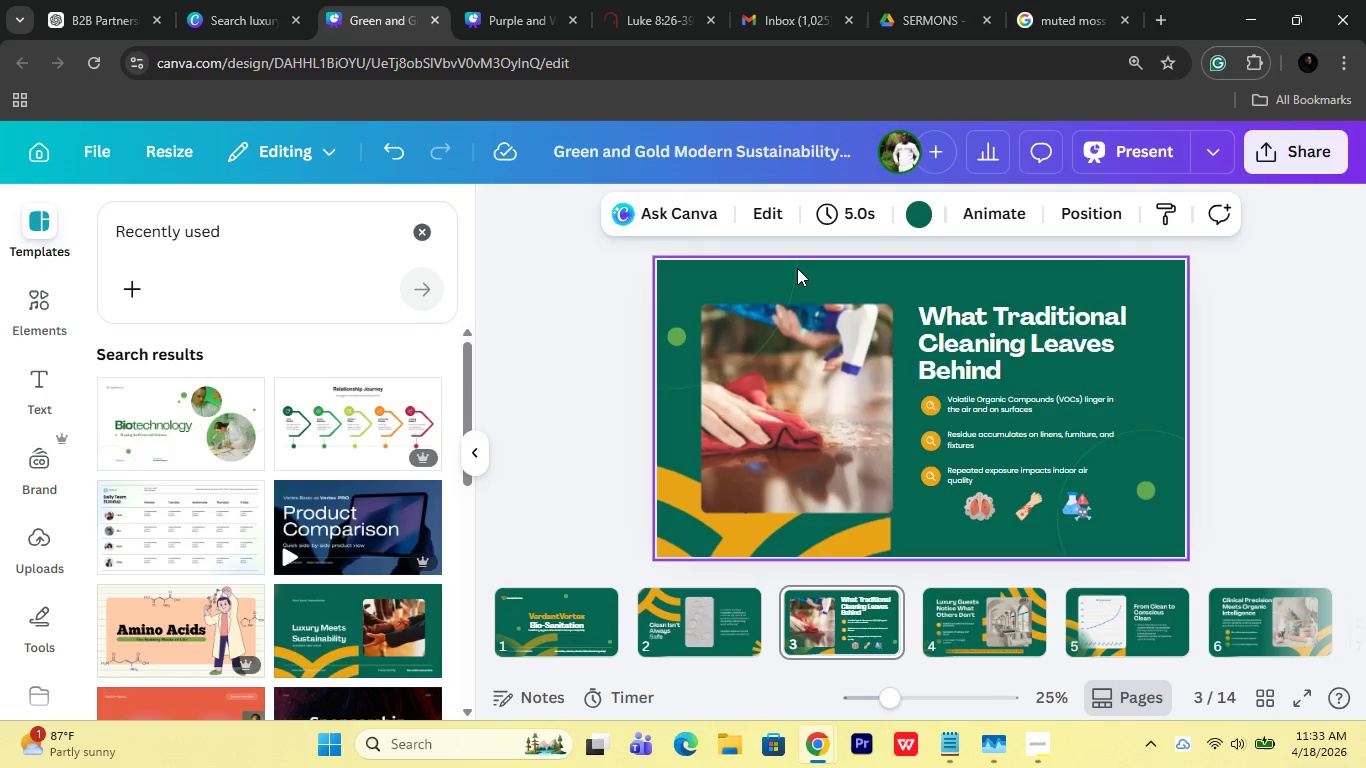 
right_click([786, 276])
 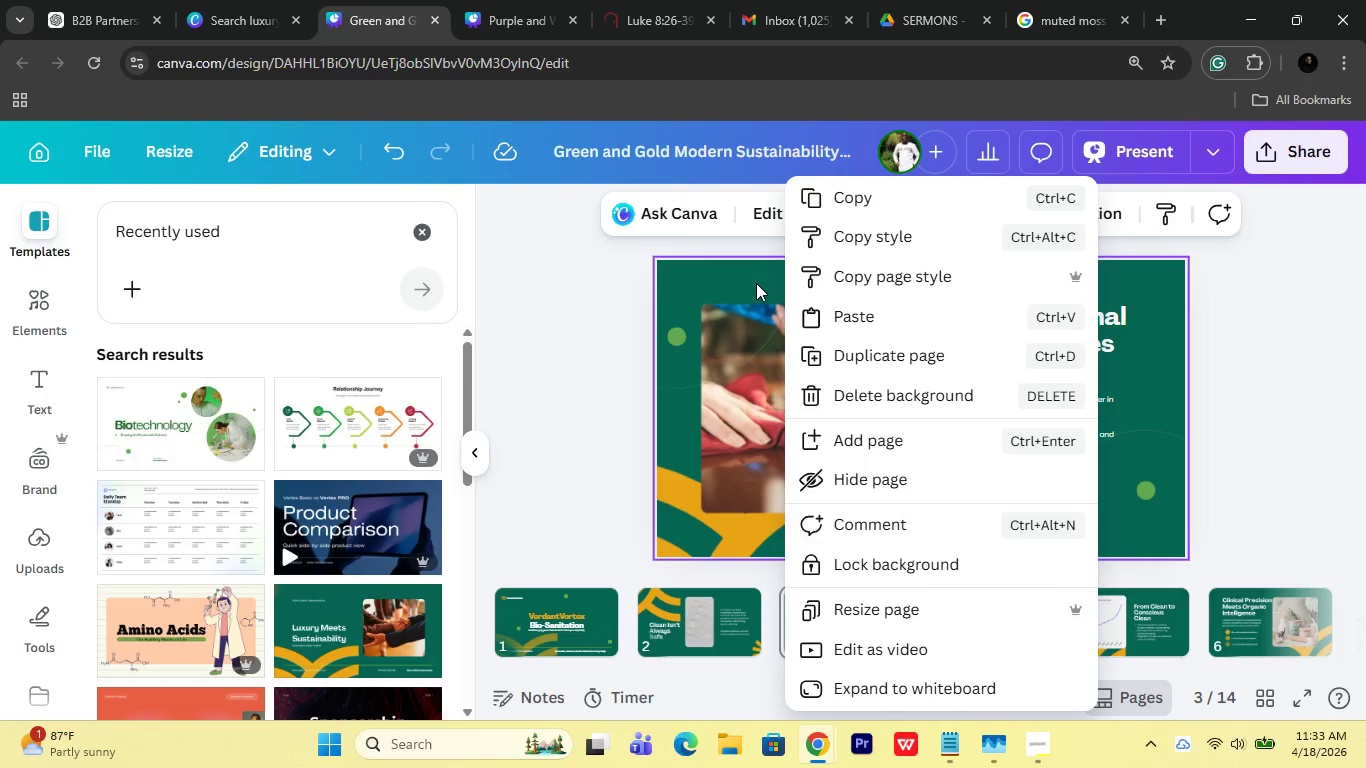 
left_click([756, 283])
 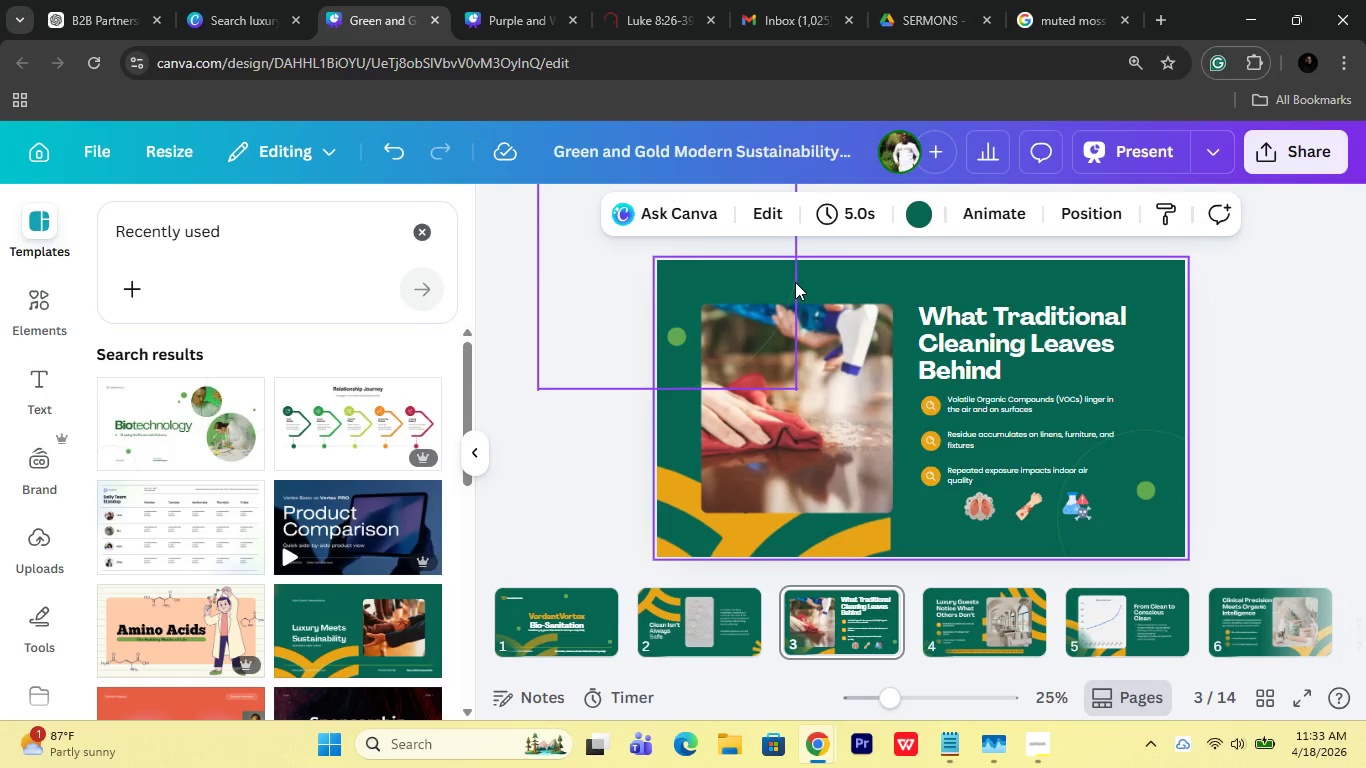 
left_click([795, 282])
 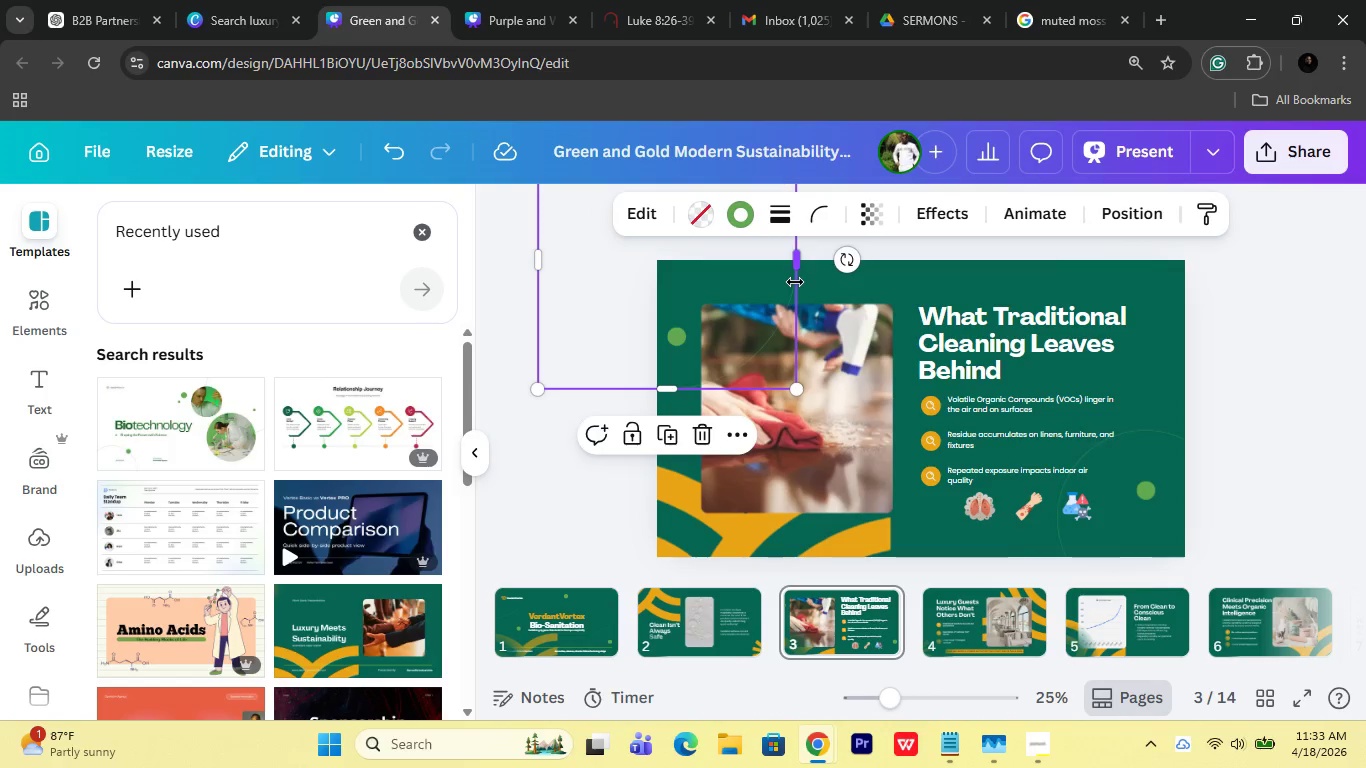 
right_click([795, 282])
 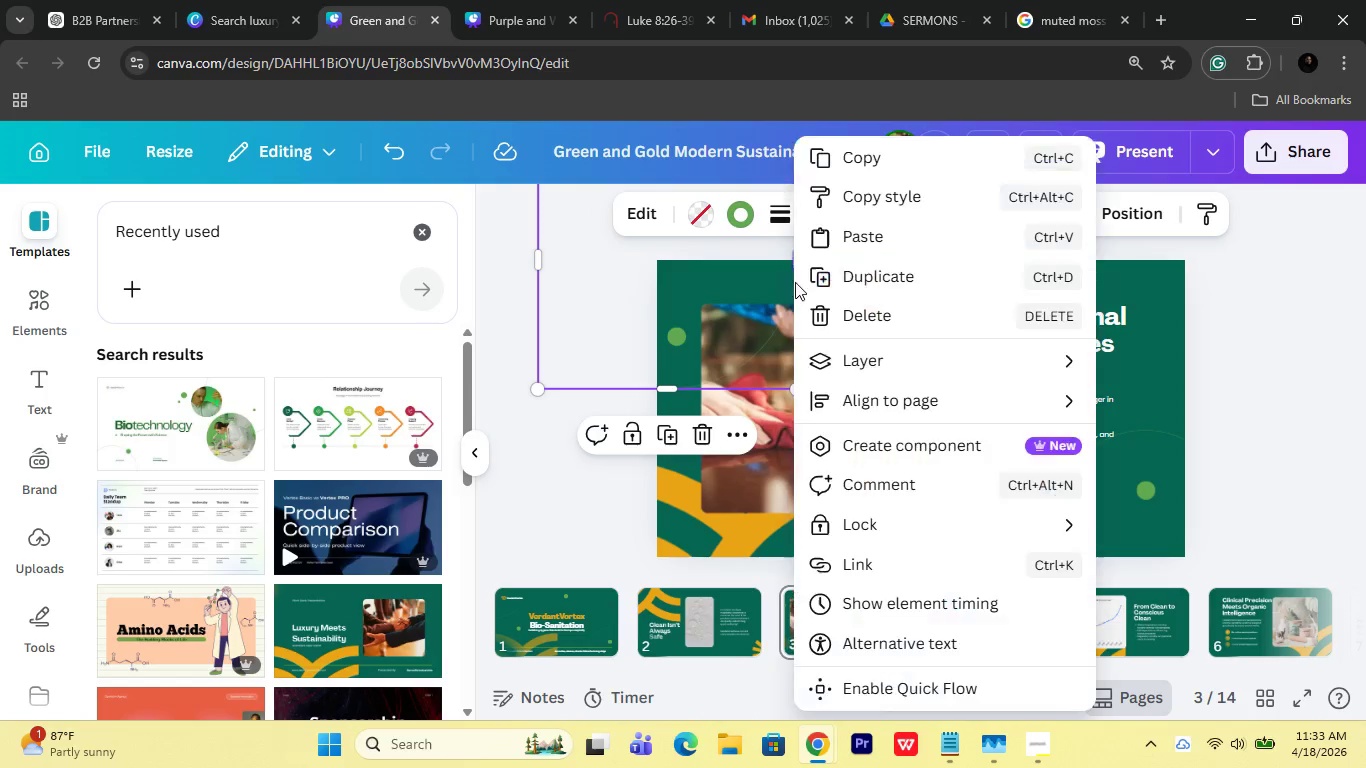 
mouse_move([857, 372])
 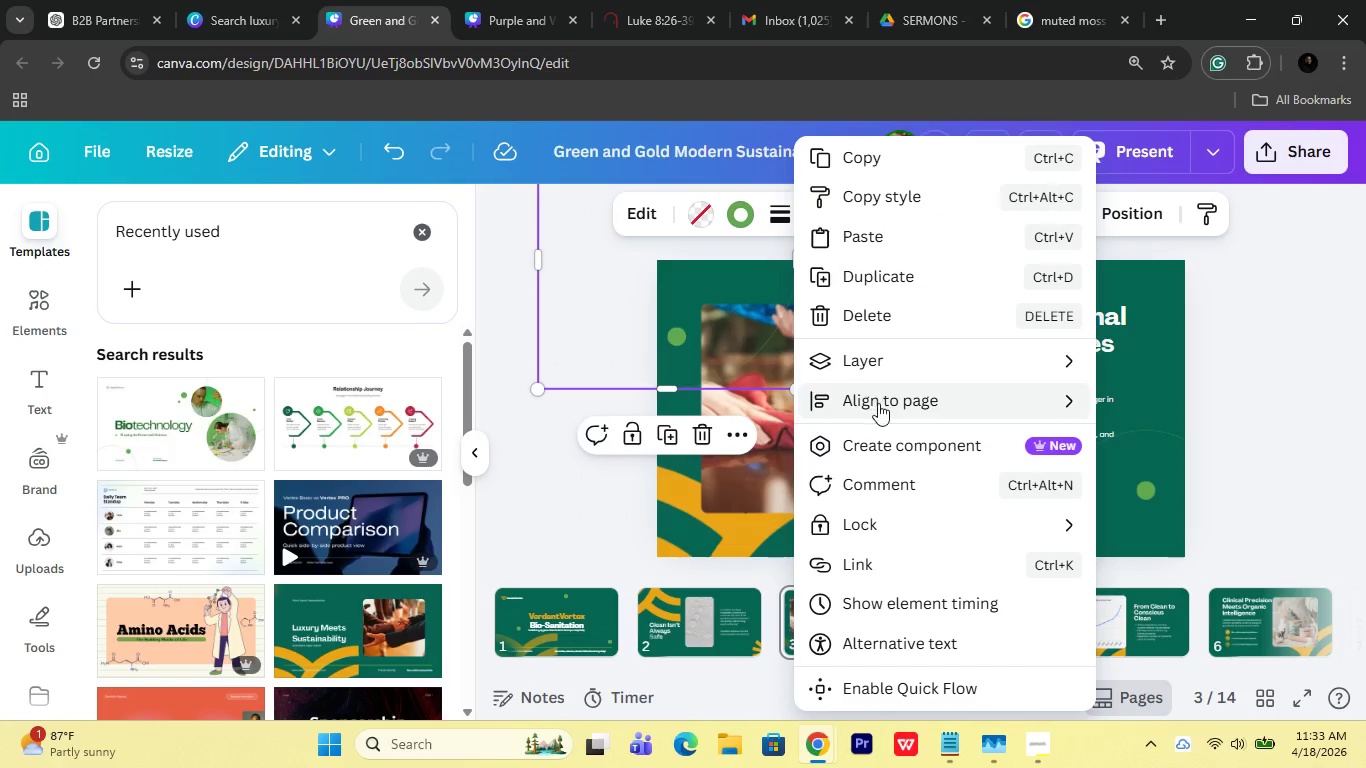 
mouse_move([904, 380])
 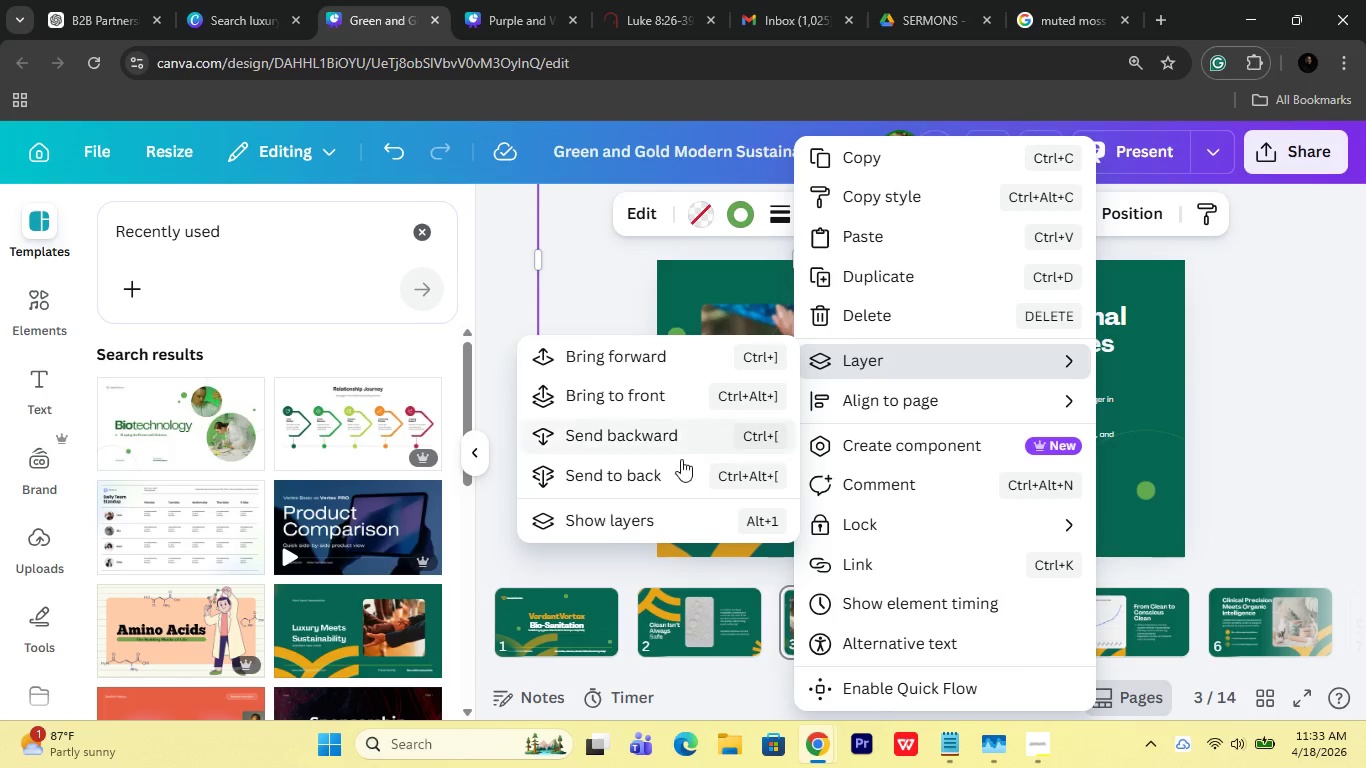 
left_click([680, 460])
 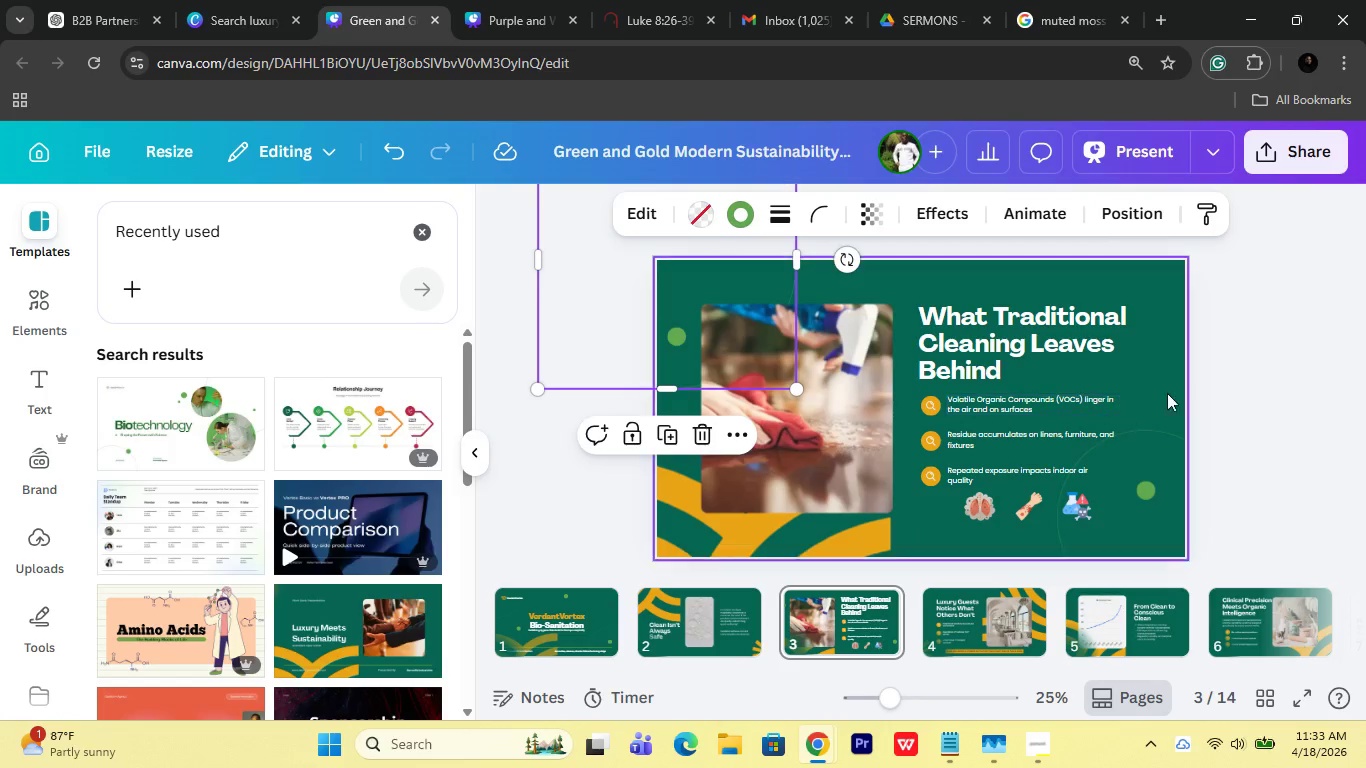 
left_click([1203, 386])
 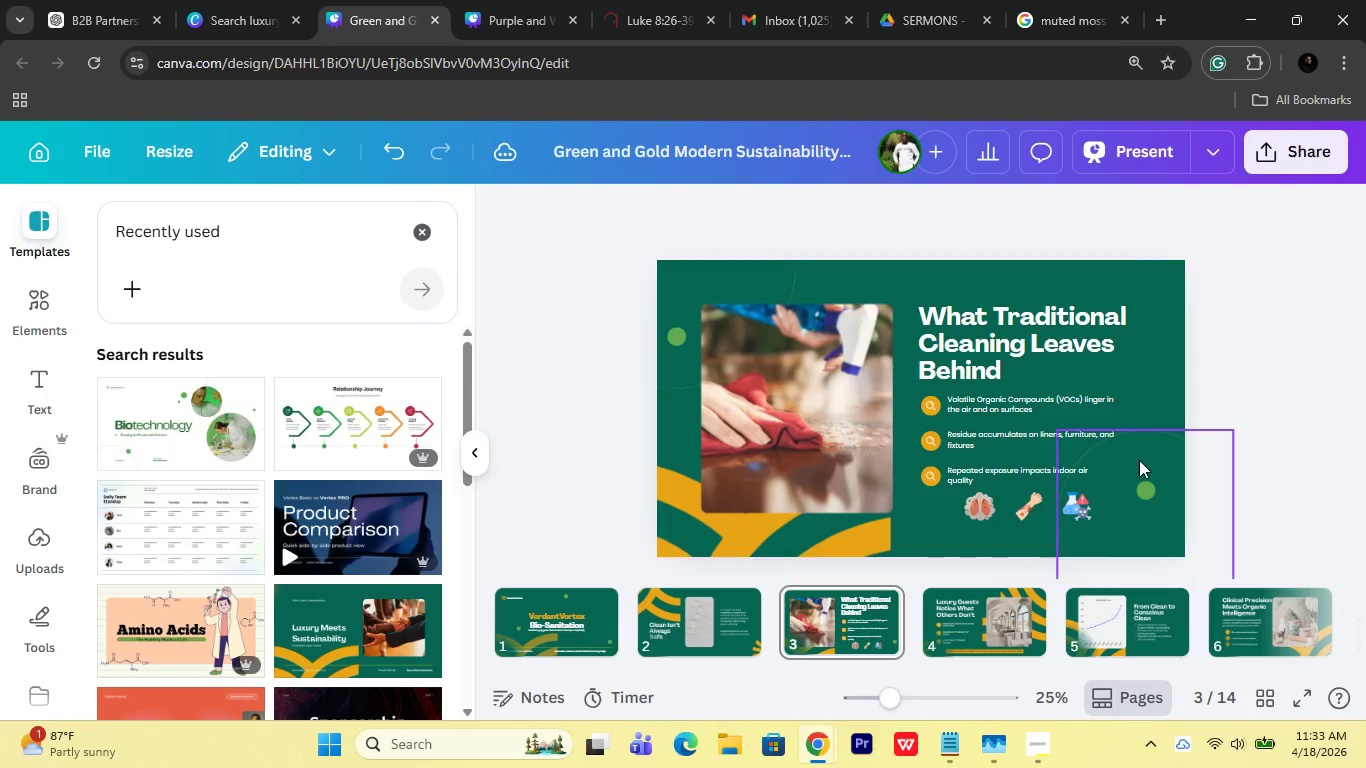 
right_click([1139, 460])
 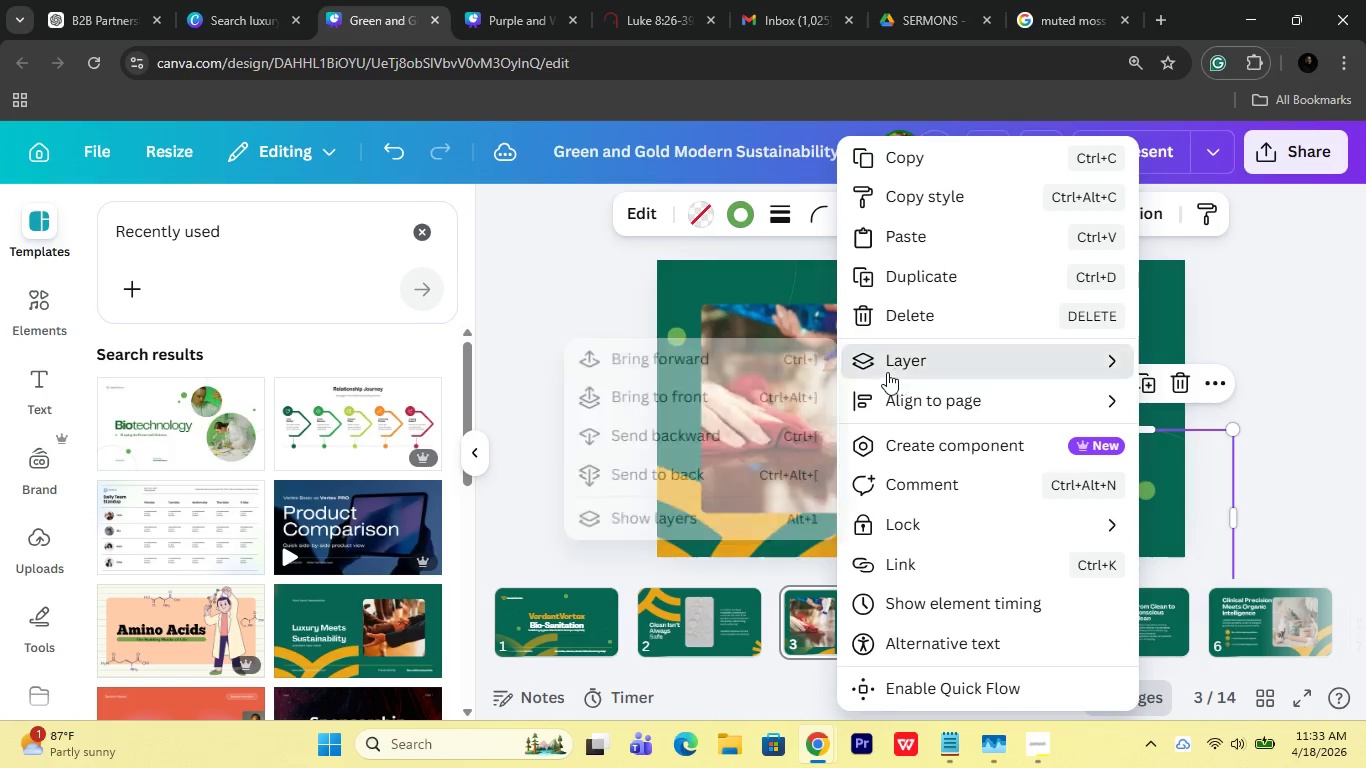 
left_click([716, 469])
 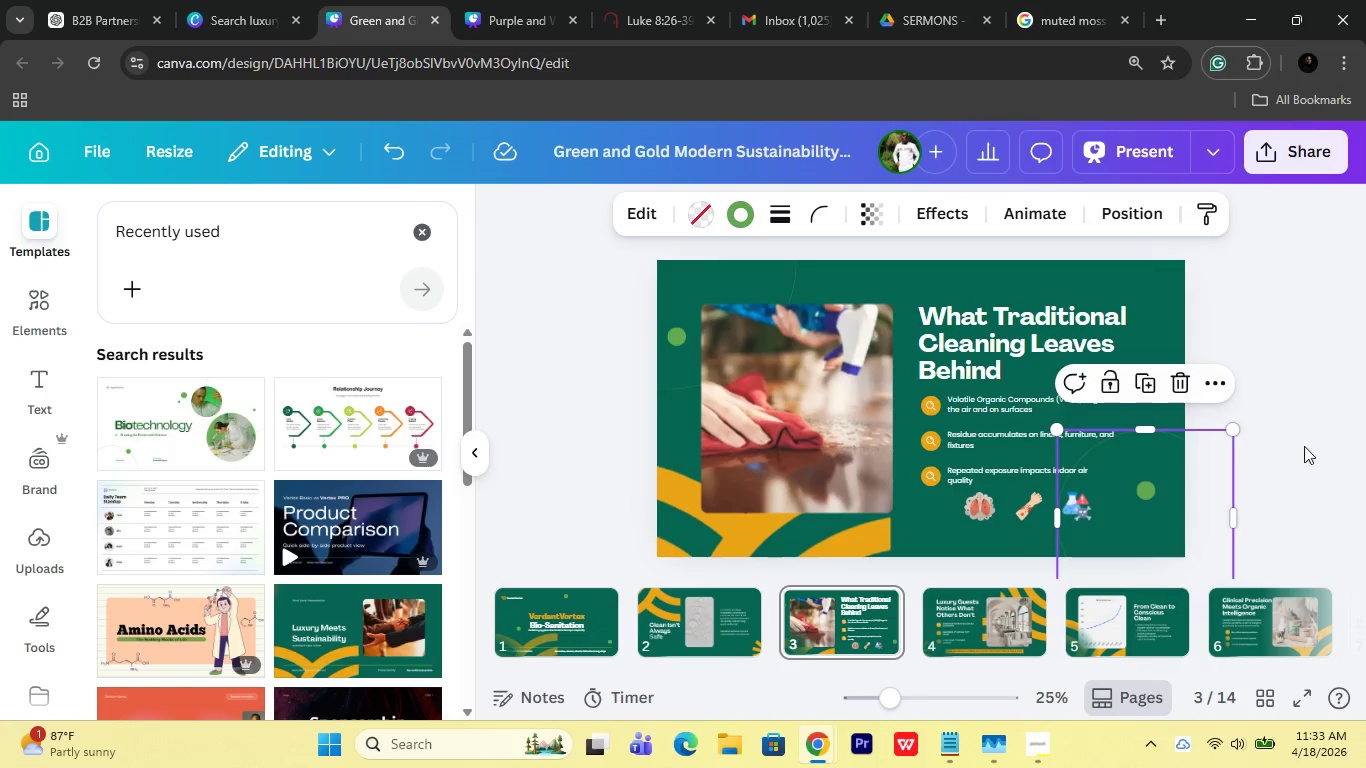 
left_click([1346, 364])
 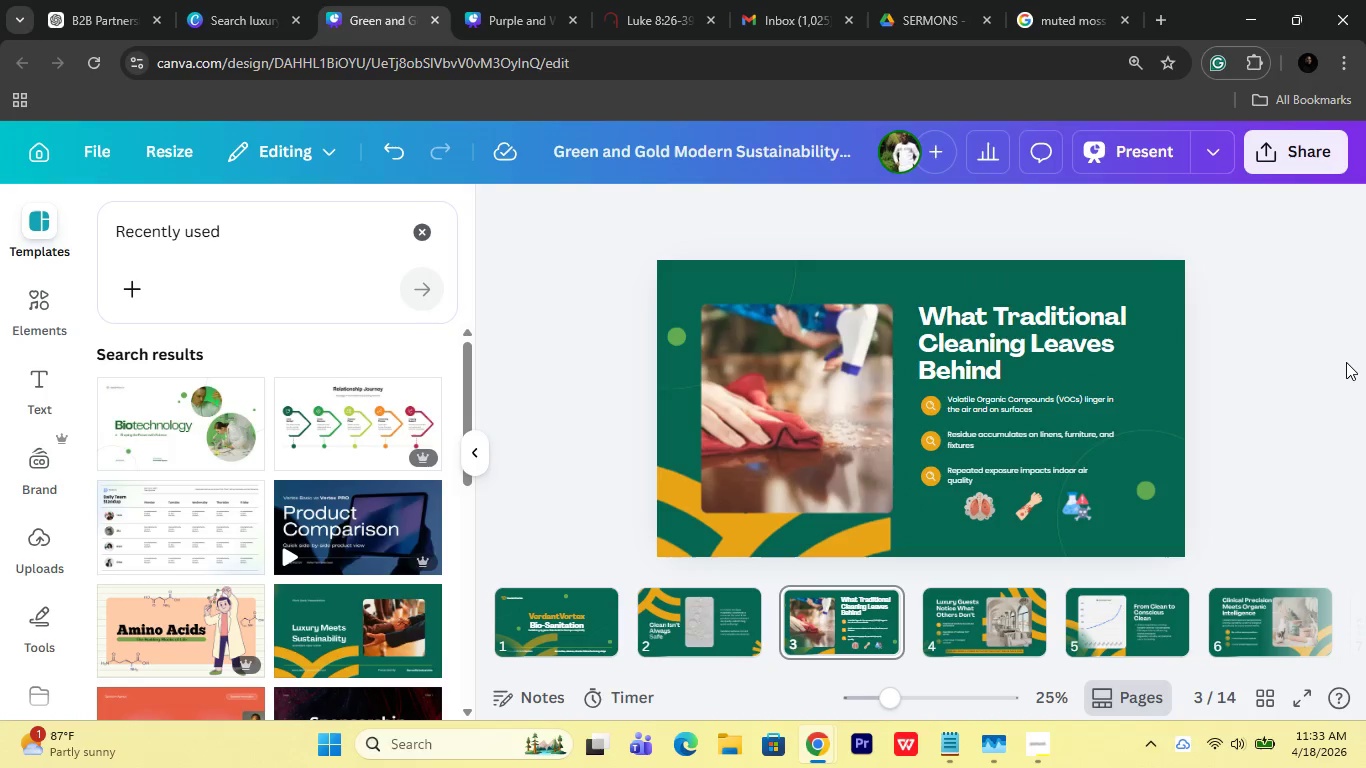 
wait(9.26)
 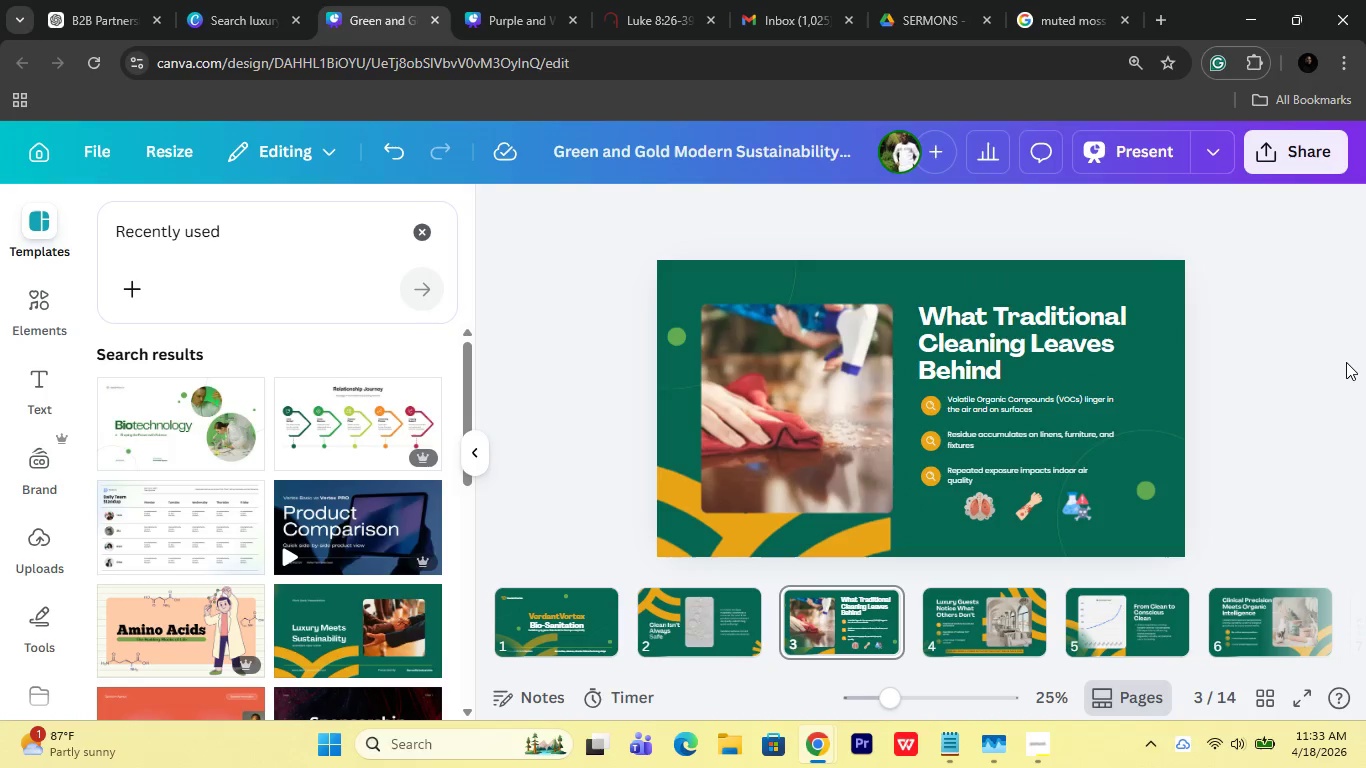 
left_click([1049, 640])
 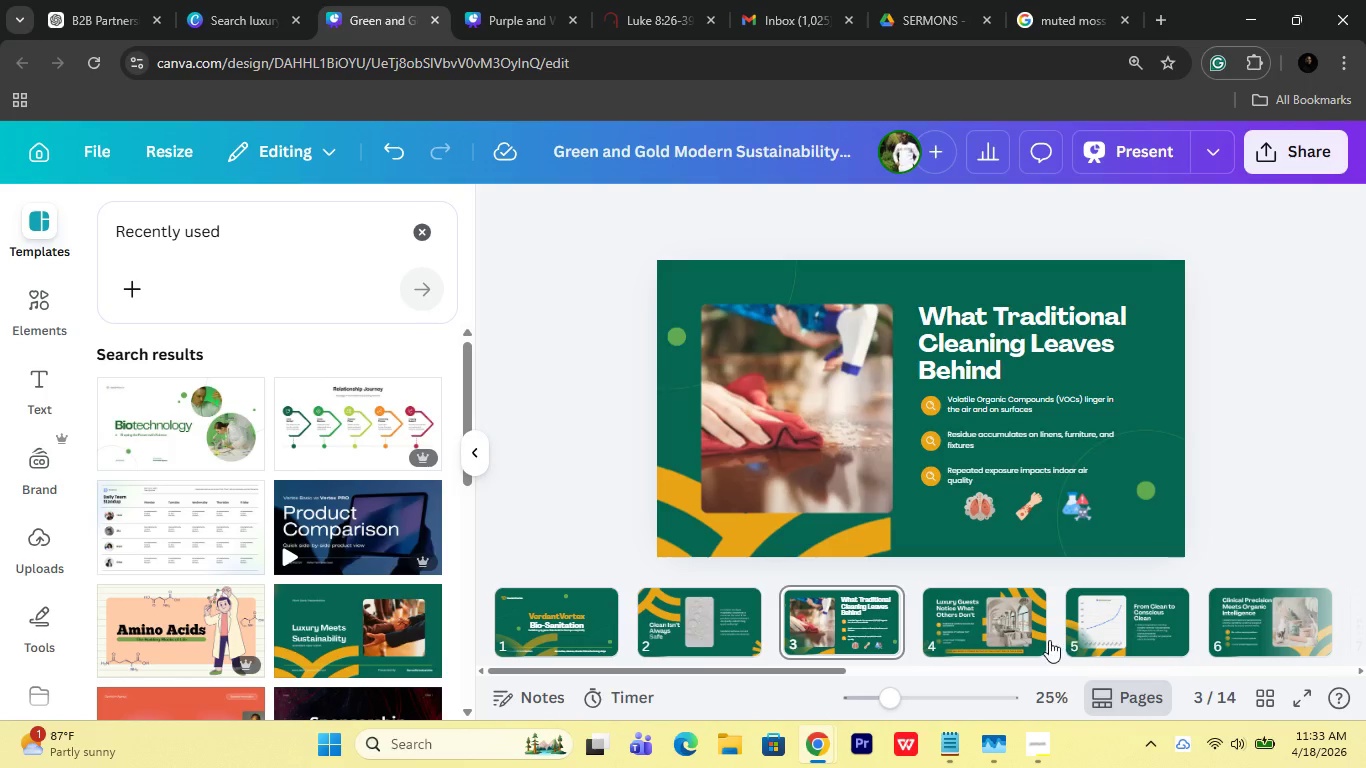 
mouse_move([1110, 614])
 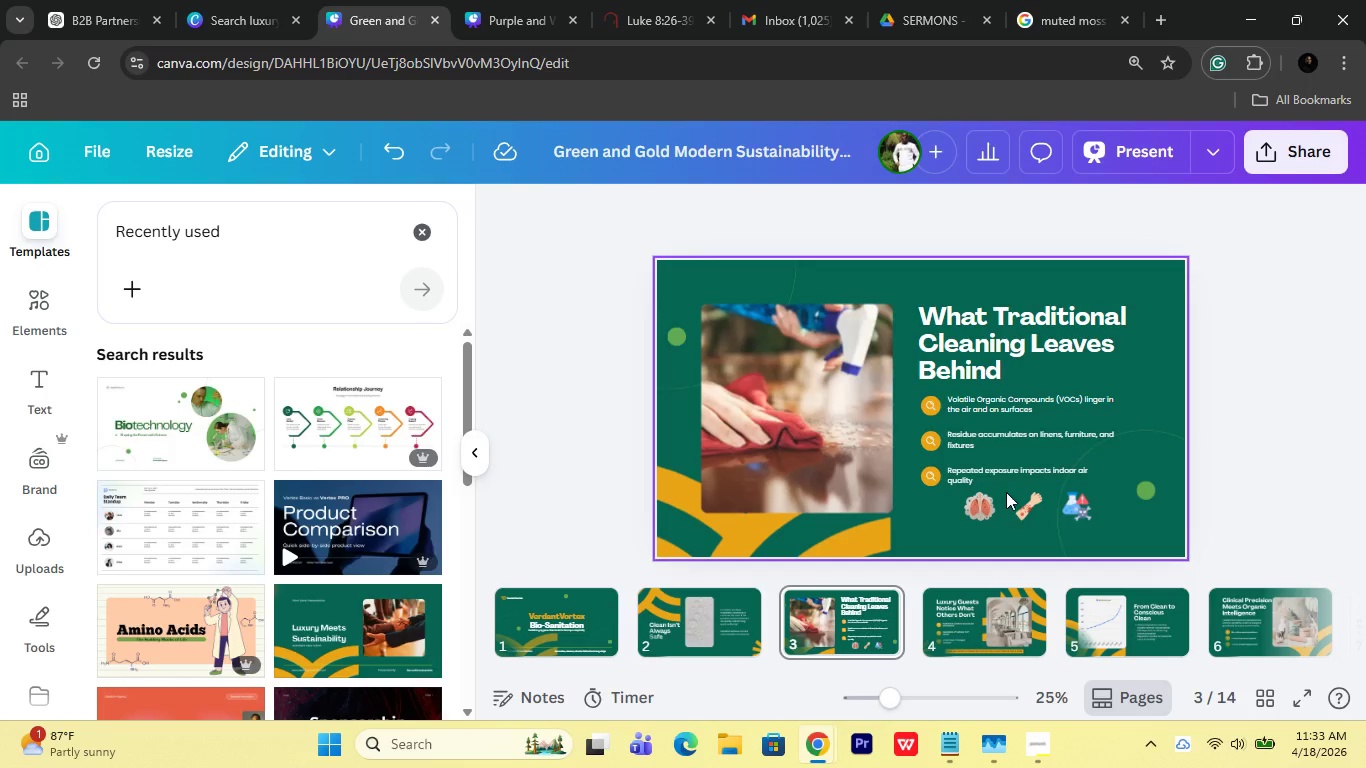 
wait(5.66)
 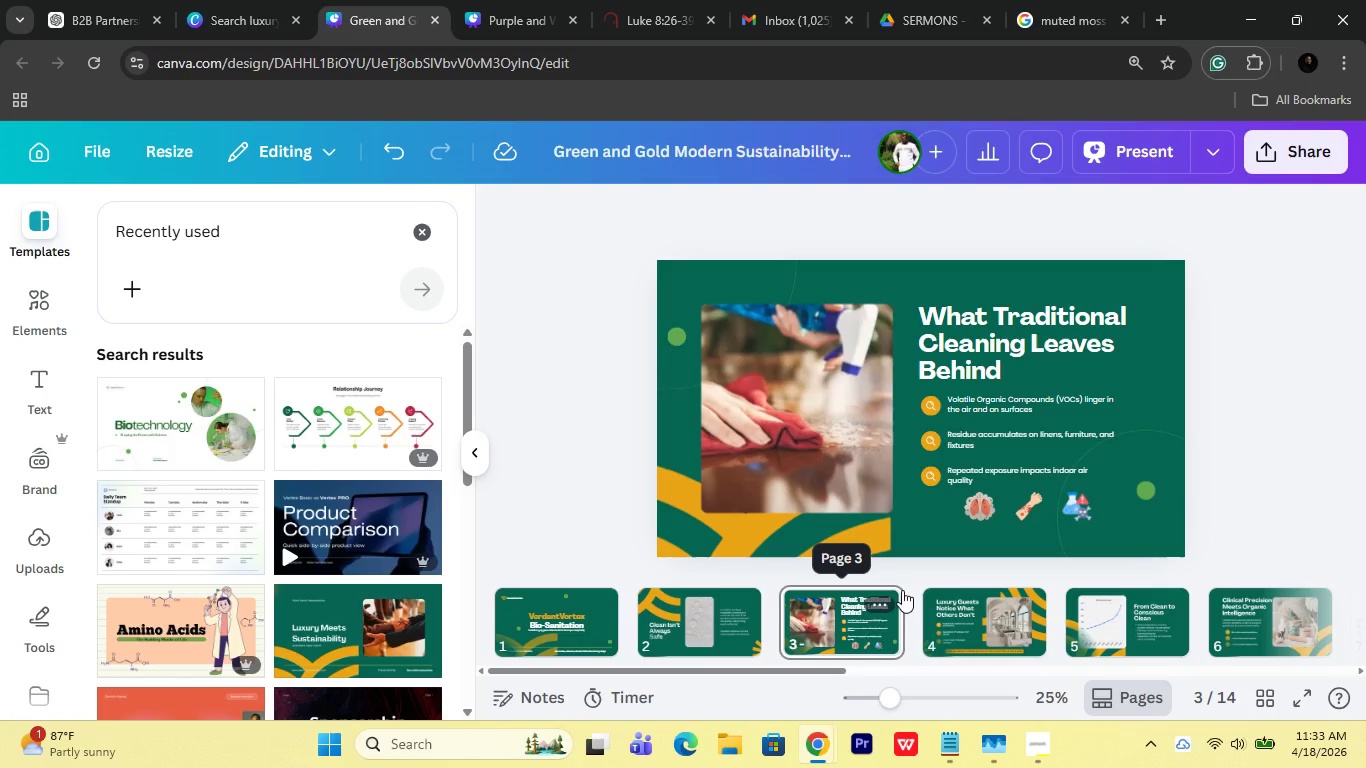 
left_click_drag(start_coordinate=[893, 690], to_coordinate=[917, 695])
 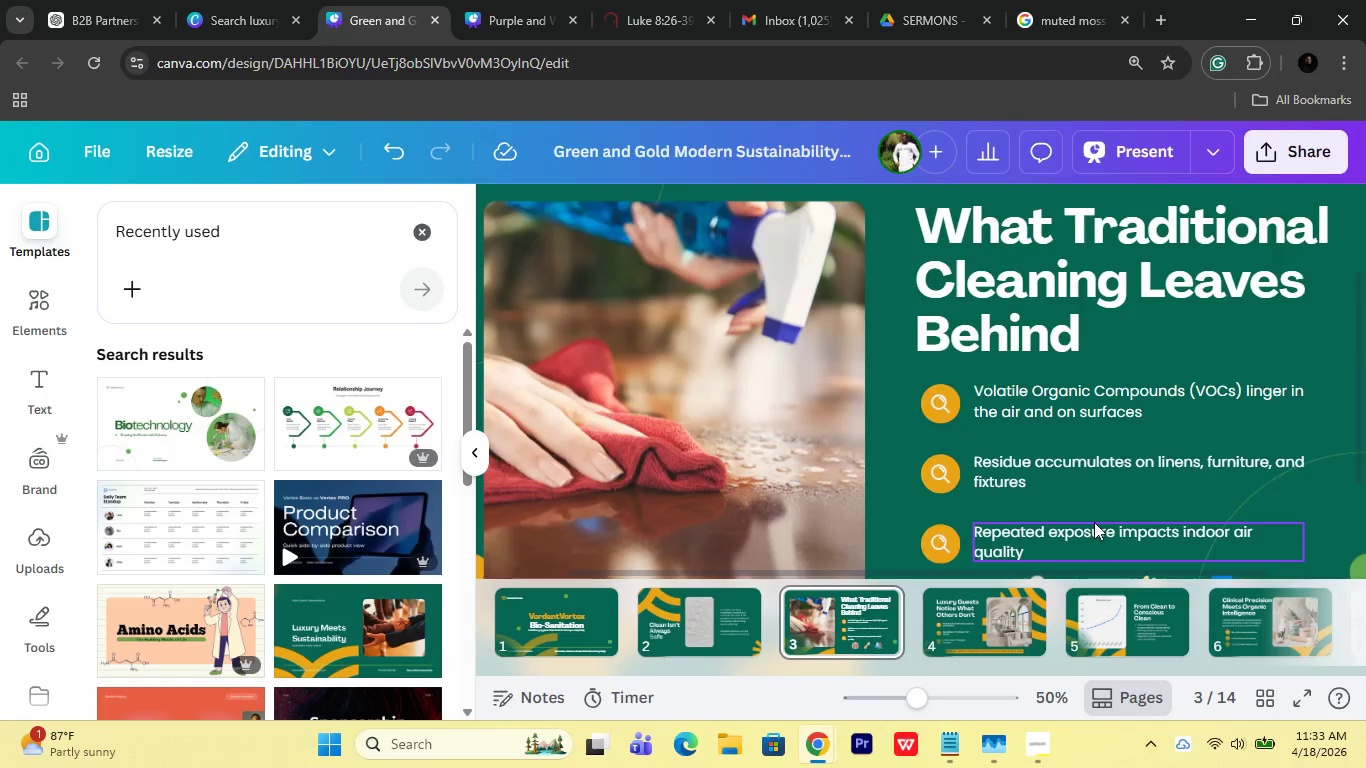 
scroll: coordinate [1094, 522], scroll_direction: down, amount: 2.0
 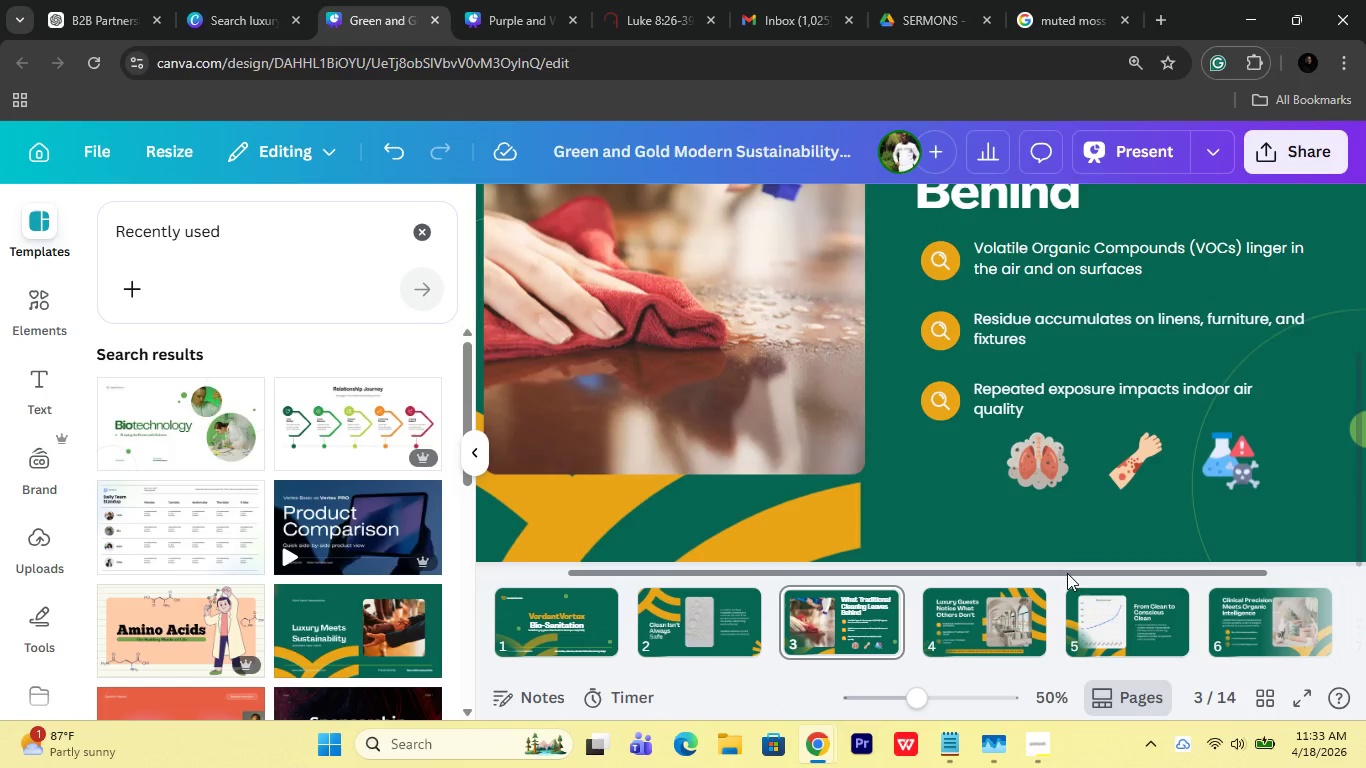 
left_click_drag(start_coordinate=[1070, 572], to_coordinate=[1185, 573])
 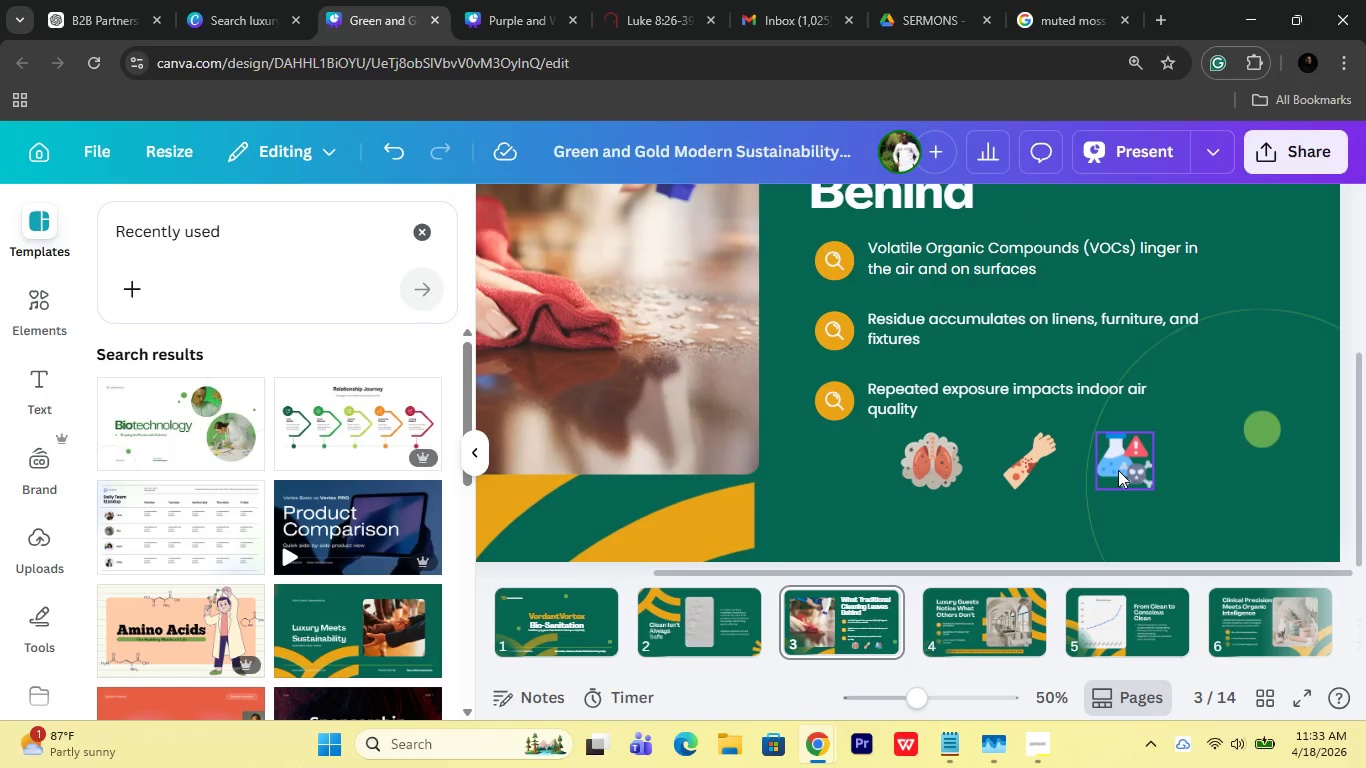 
left_click([1118, 470])
 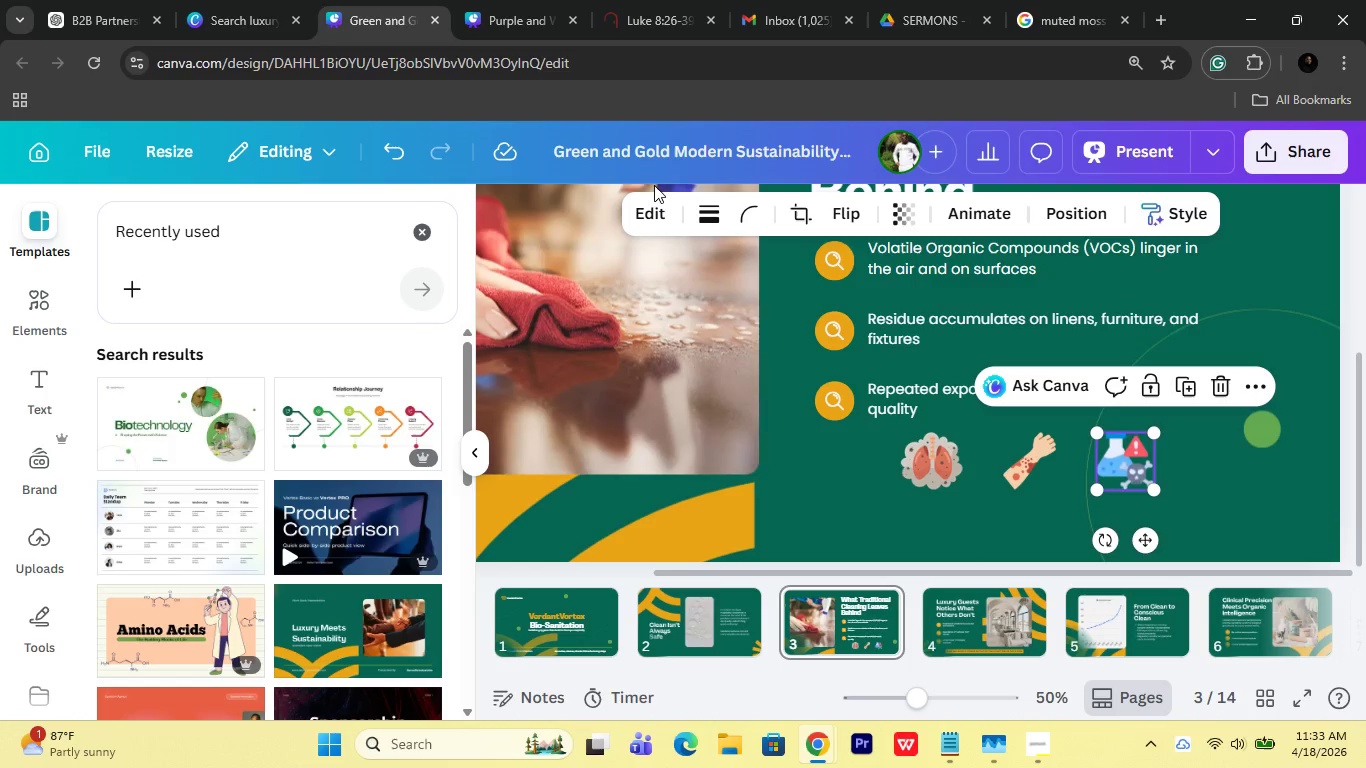 
left_click([650, 202])
 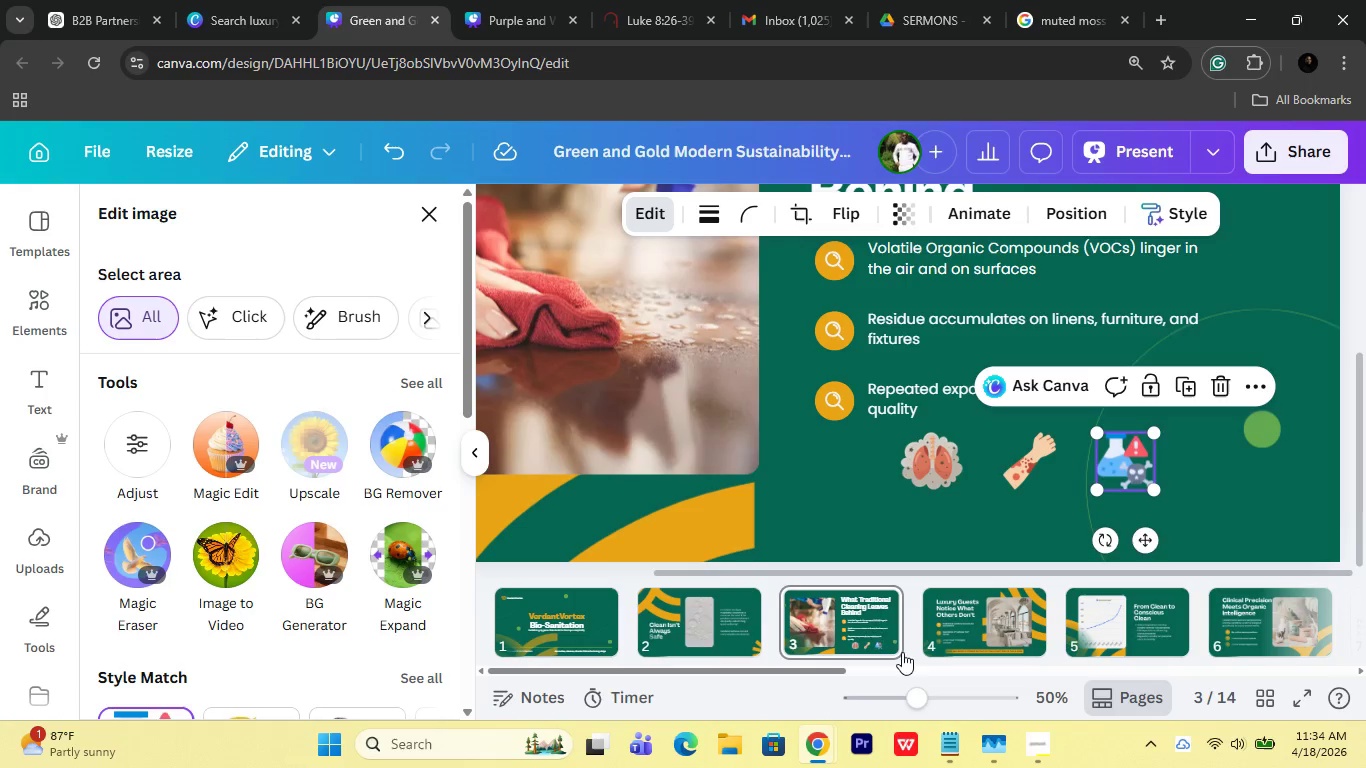 
left_click_drag(start_coordinate=[860, 570], to_coordinate=[687, 571])
 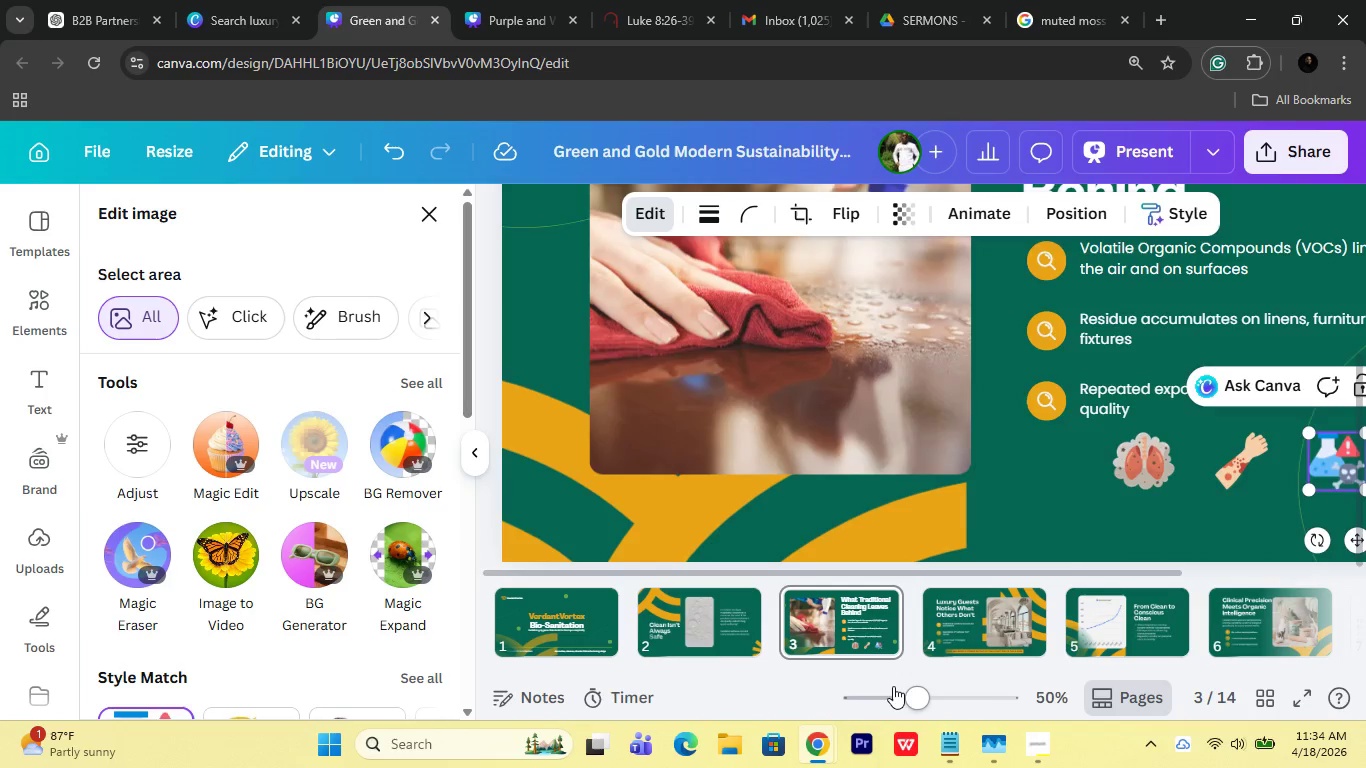 
left_click_drag(start_coordinate=[893, 688], to_coordinate=[890, 694])
 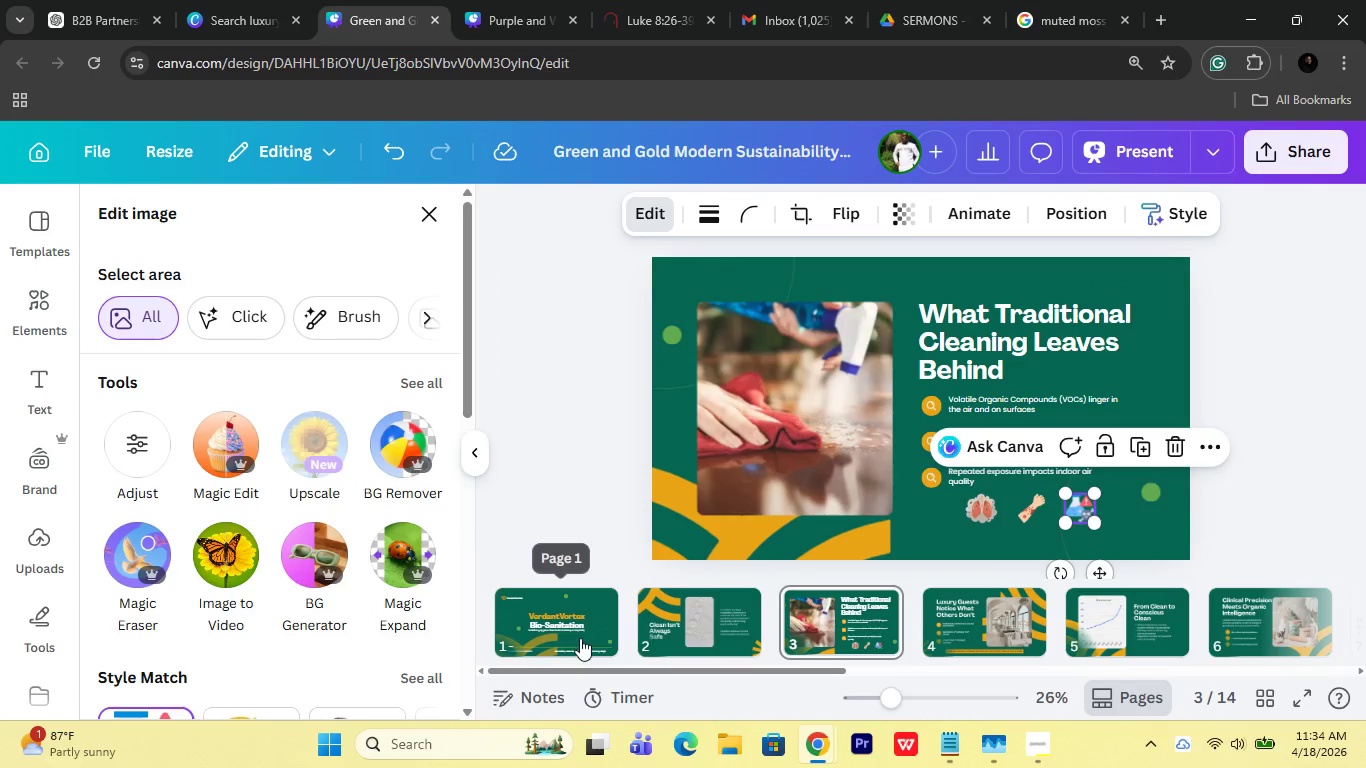 
left_click([569, 616])
 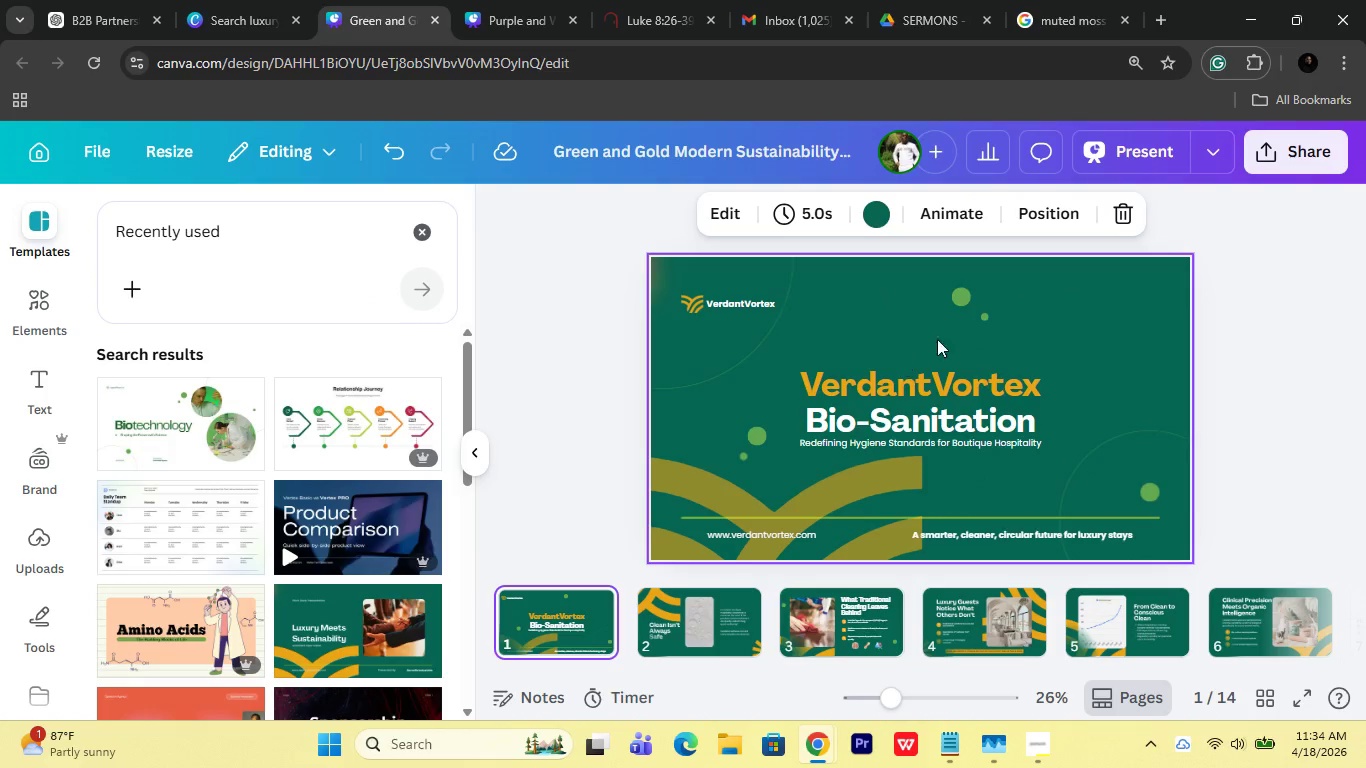 
left_click([1106, 300])
 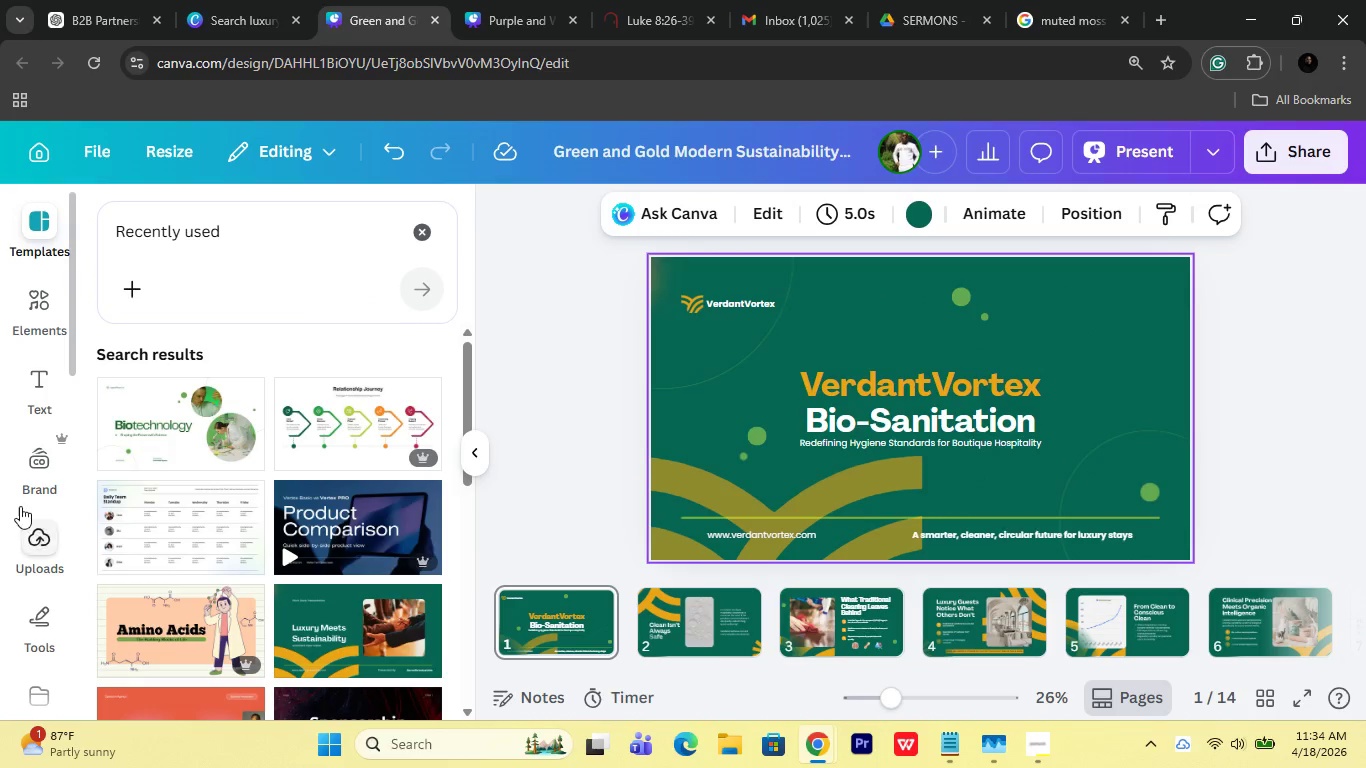 
left_click([44, 472])
 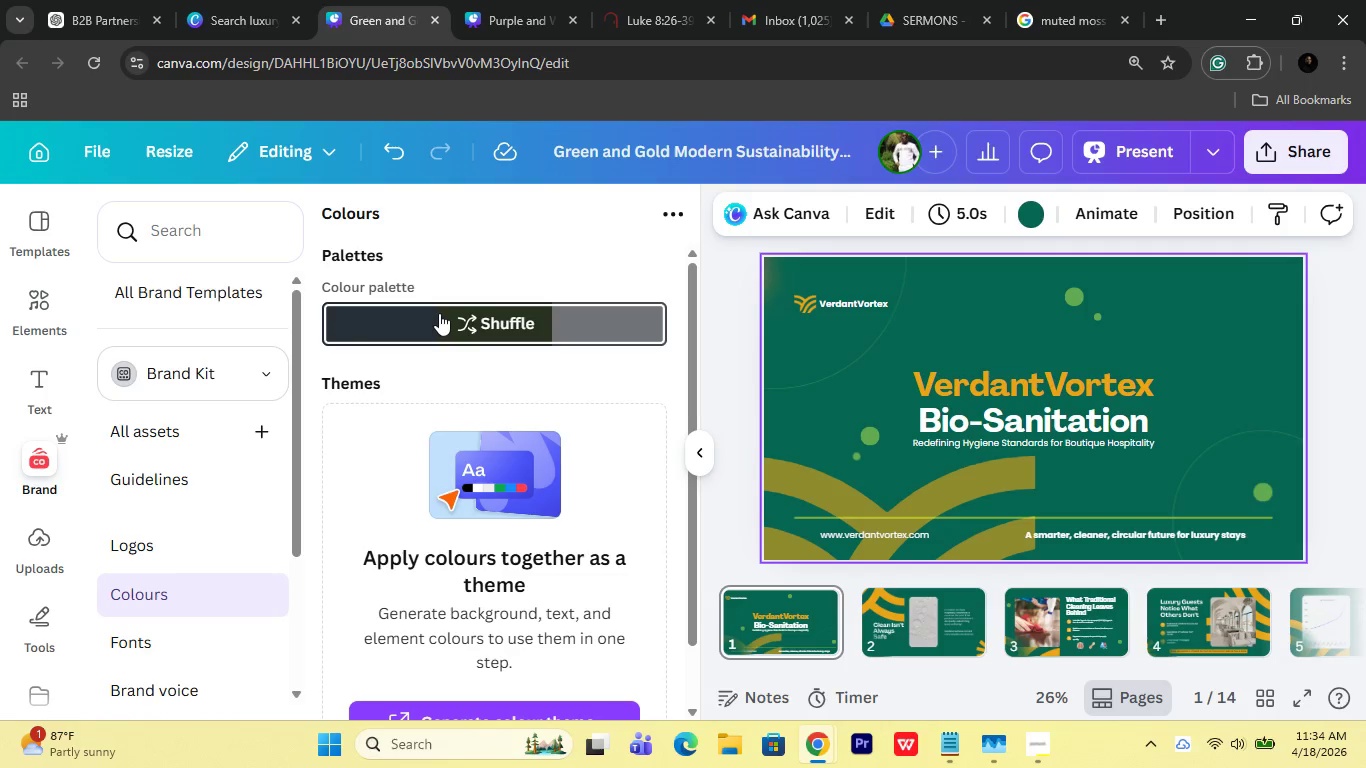 
left_click([439, 313])
 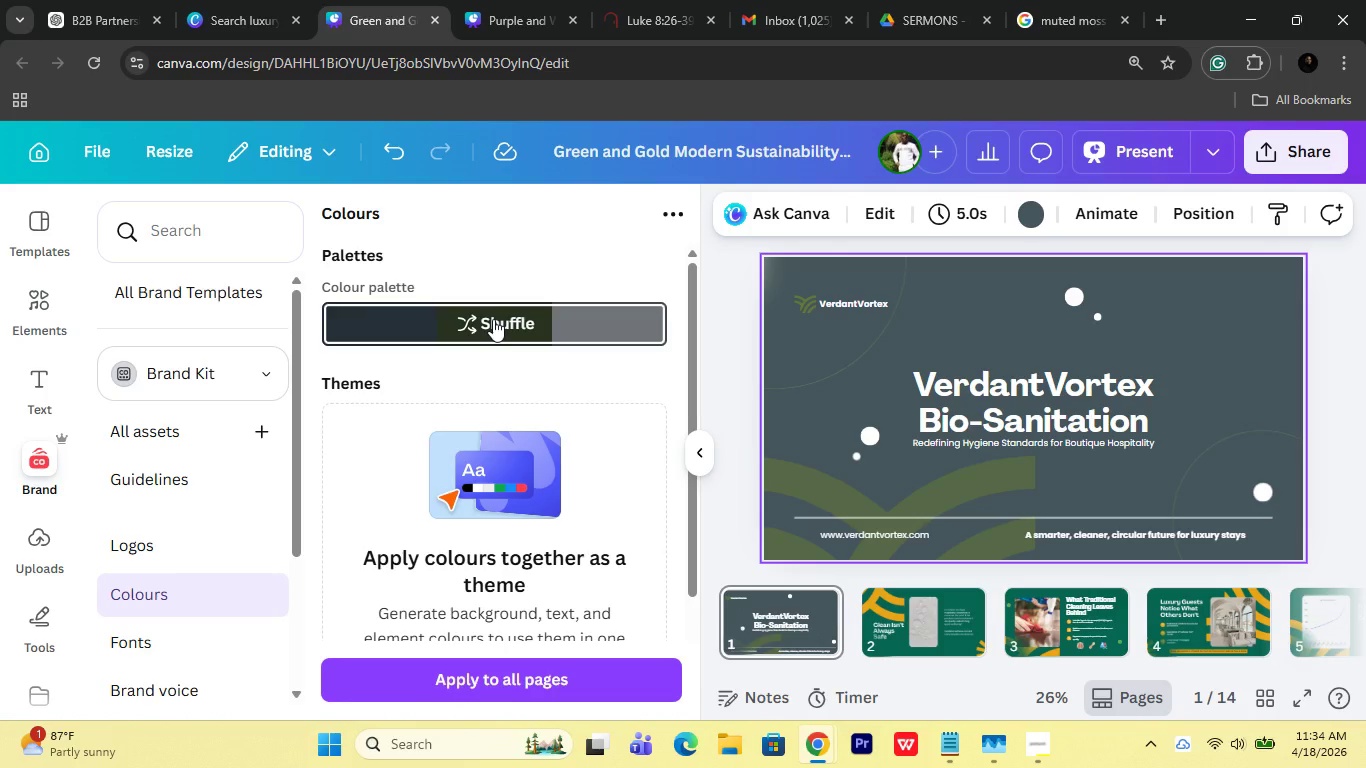 
wait(7.09)
 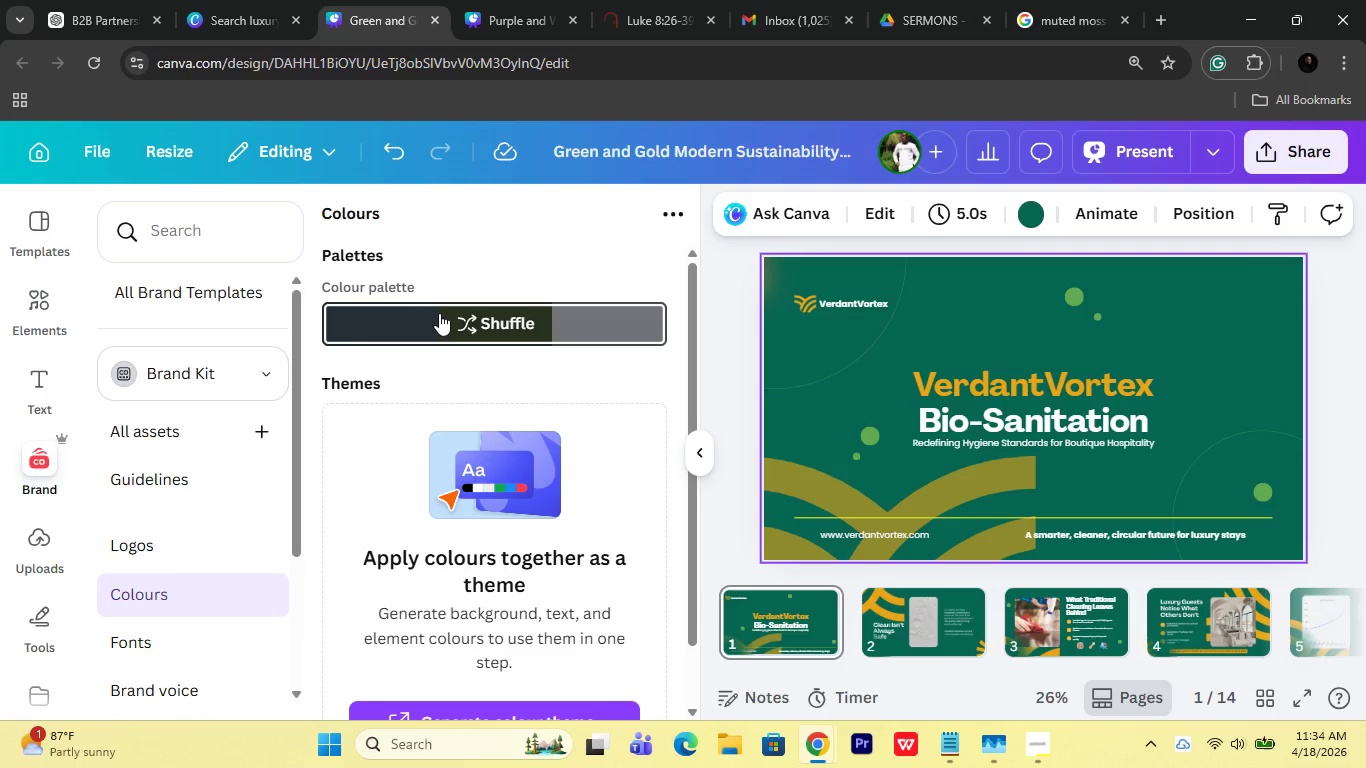 
left_click([493, 319])
 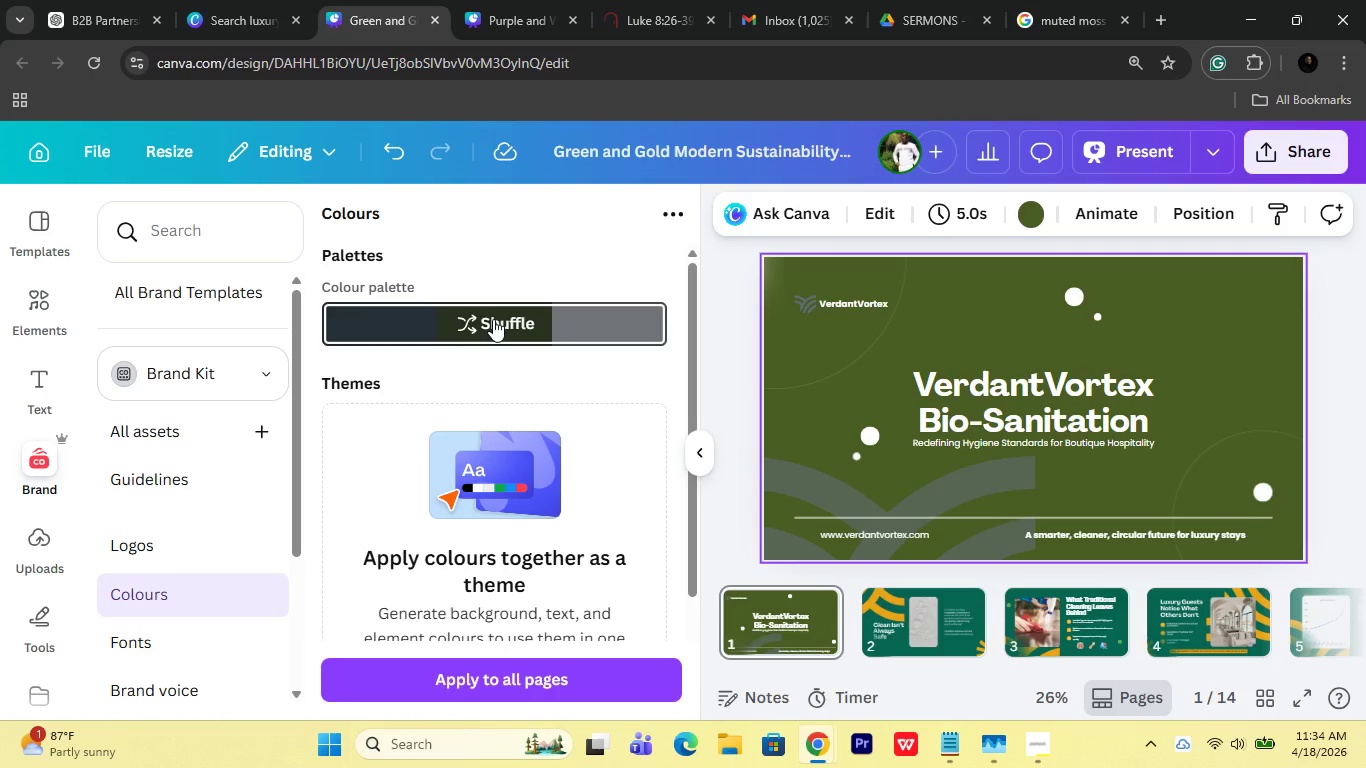 
left_click([493, 319])
 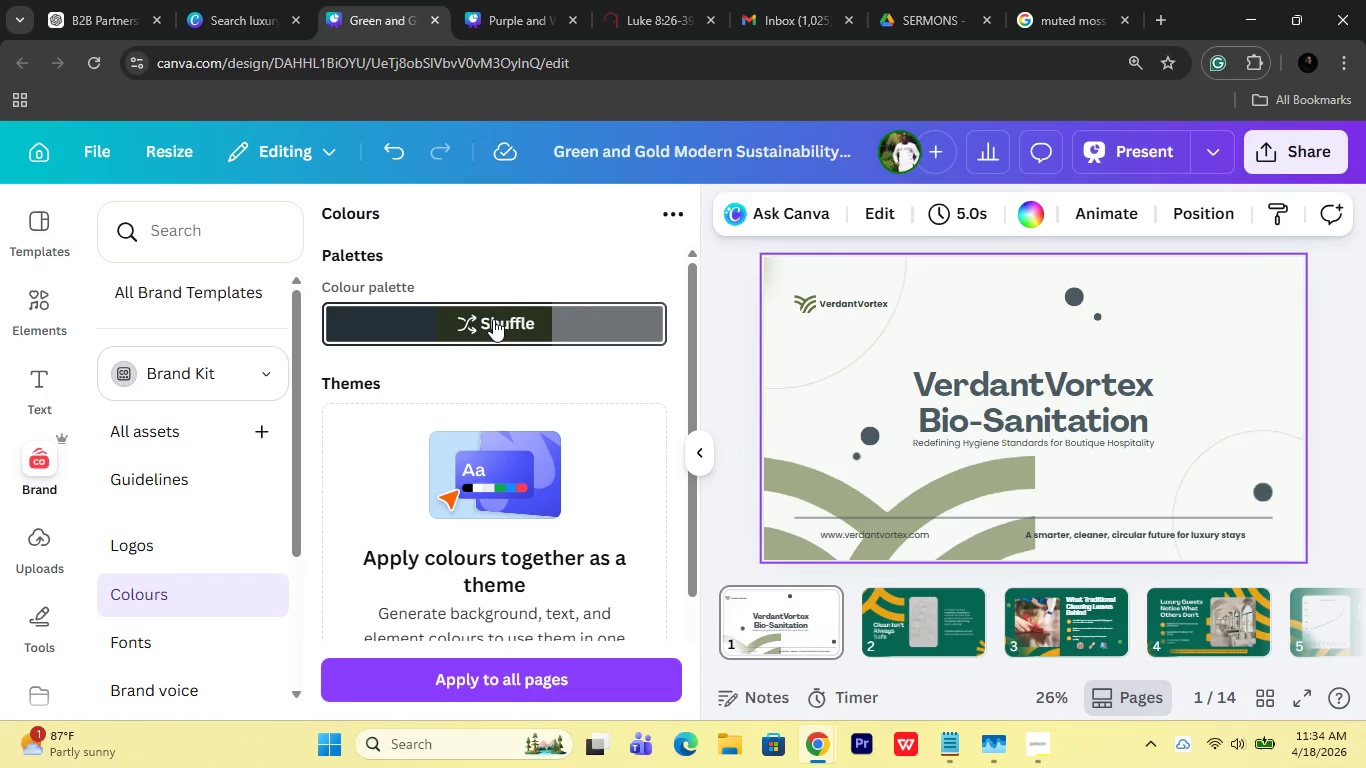 
left_click([493, 319])
 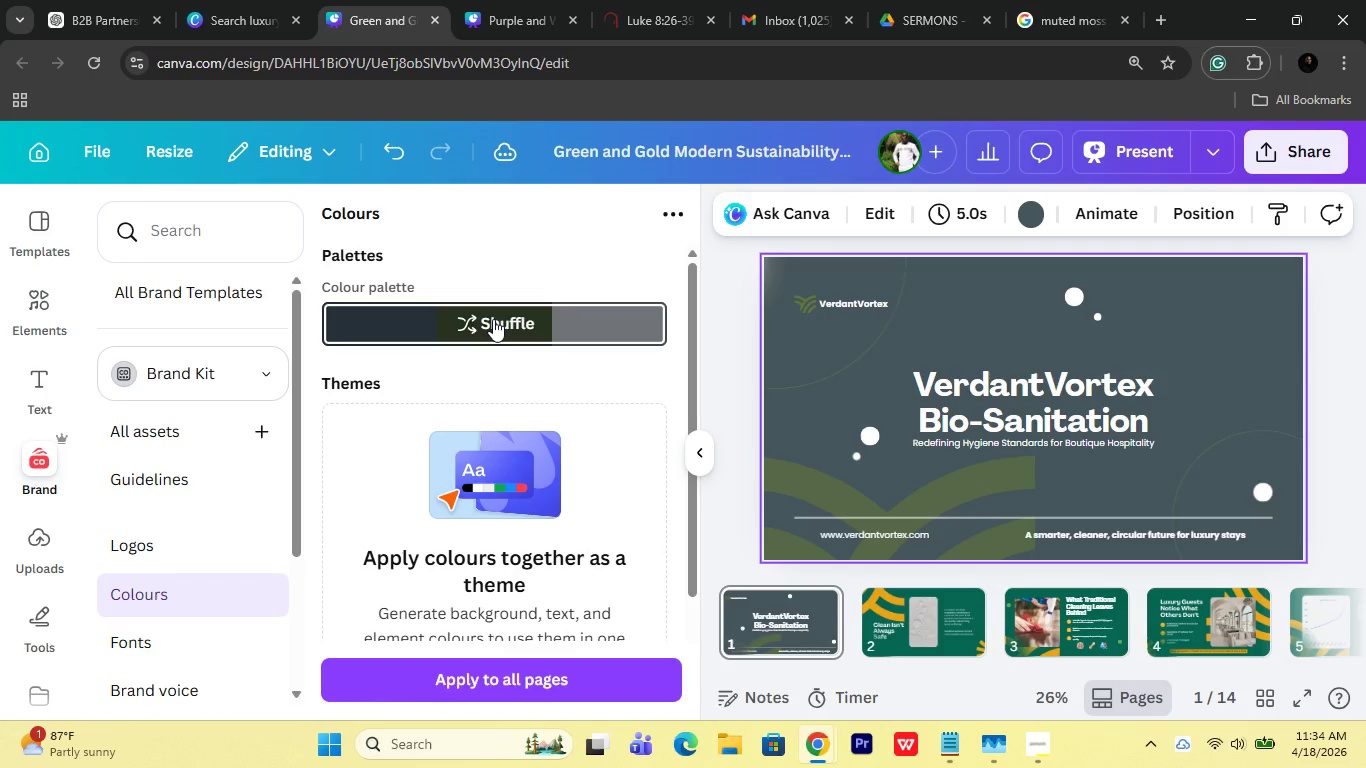 
double_click([493, 319])
 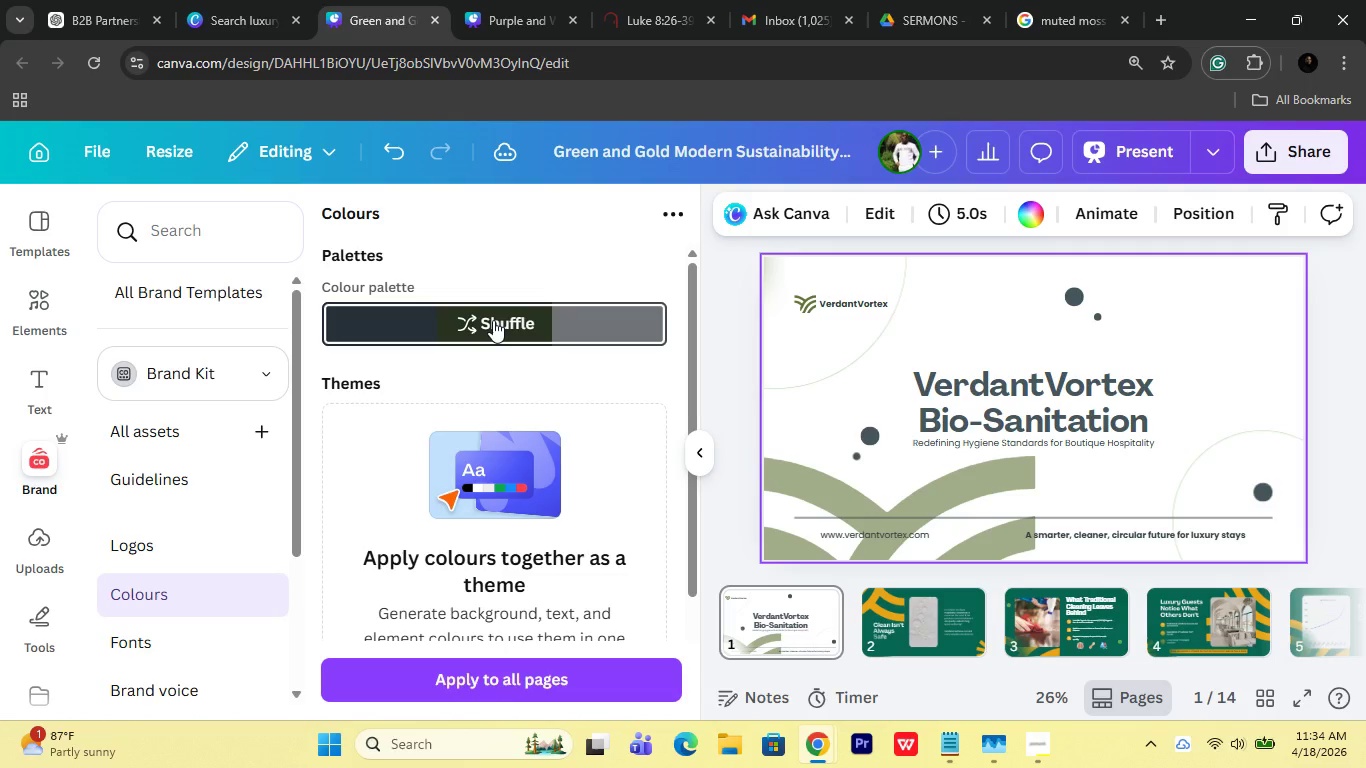 
double_click([1054, 390])
 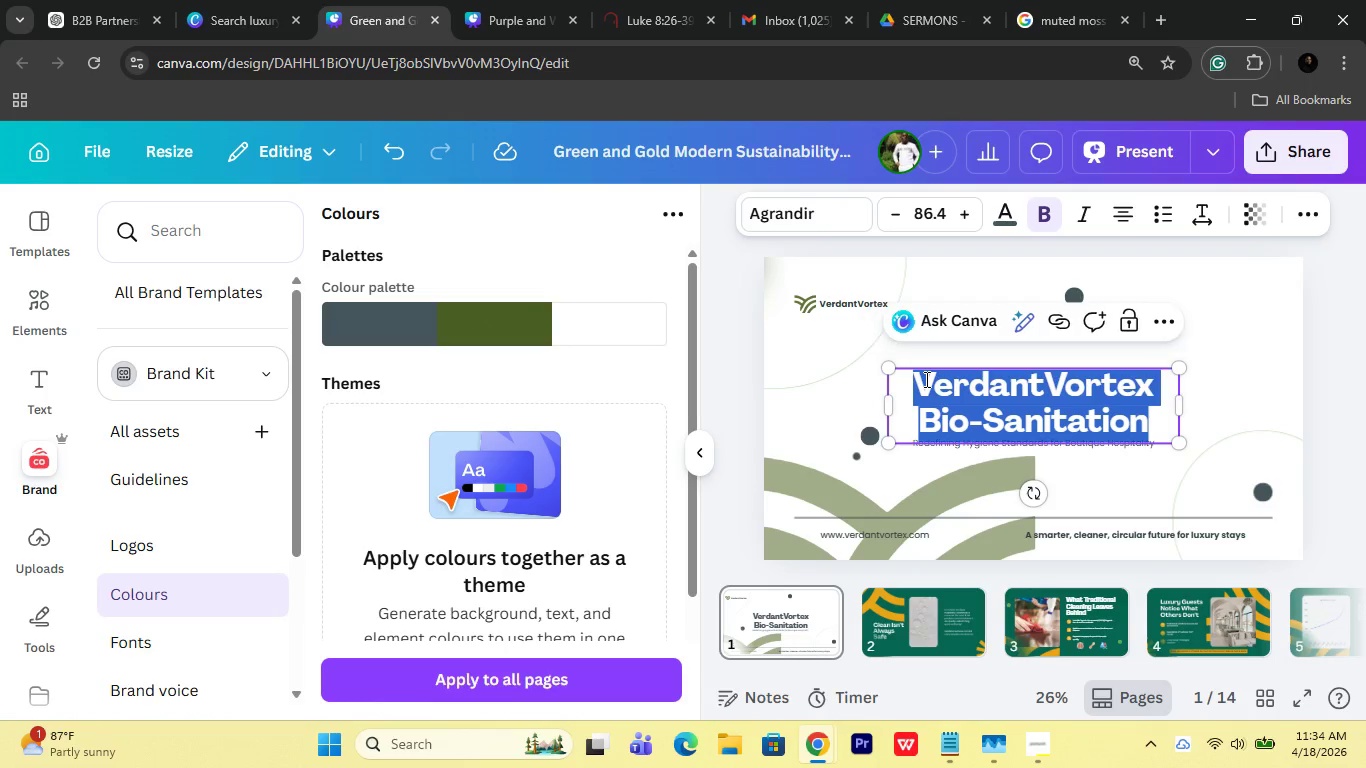 
left_click([925, 379])
 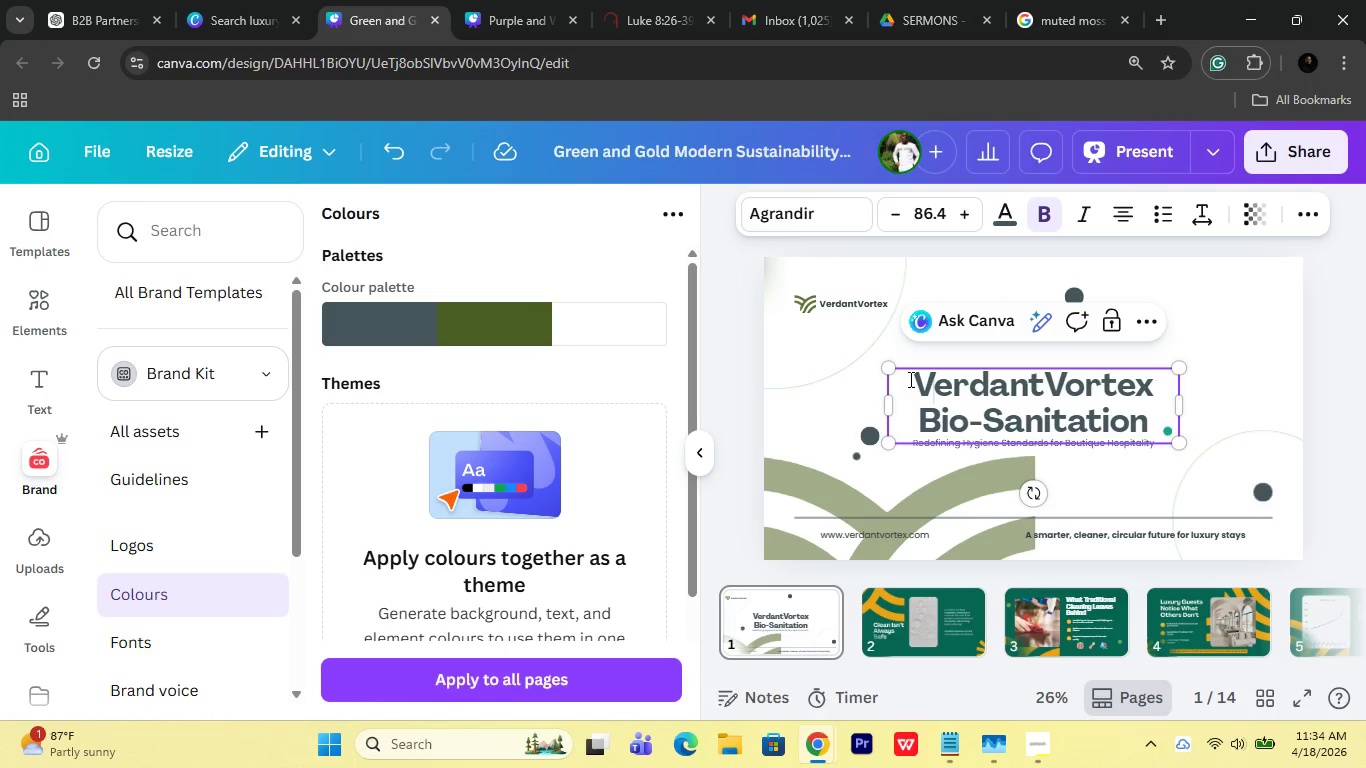 
left_click_drag(start_coordinate=[909, 379], to_coordinate=[1162, 379])
 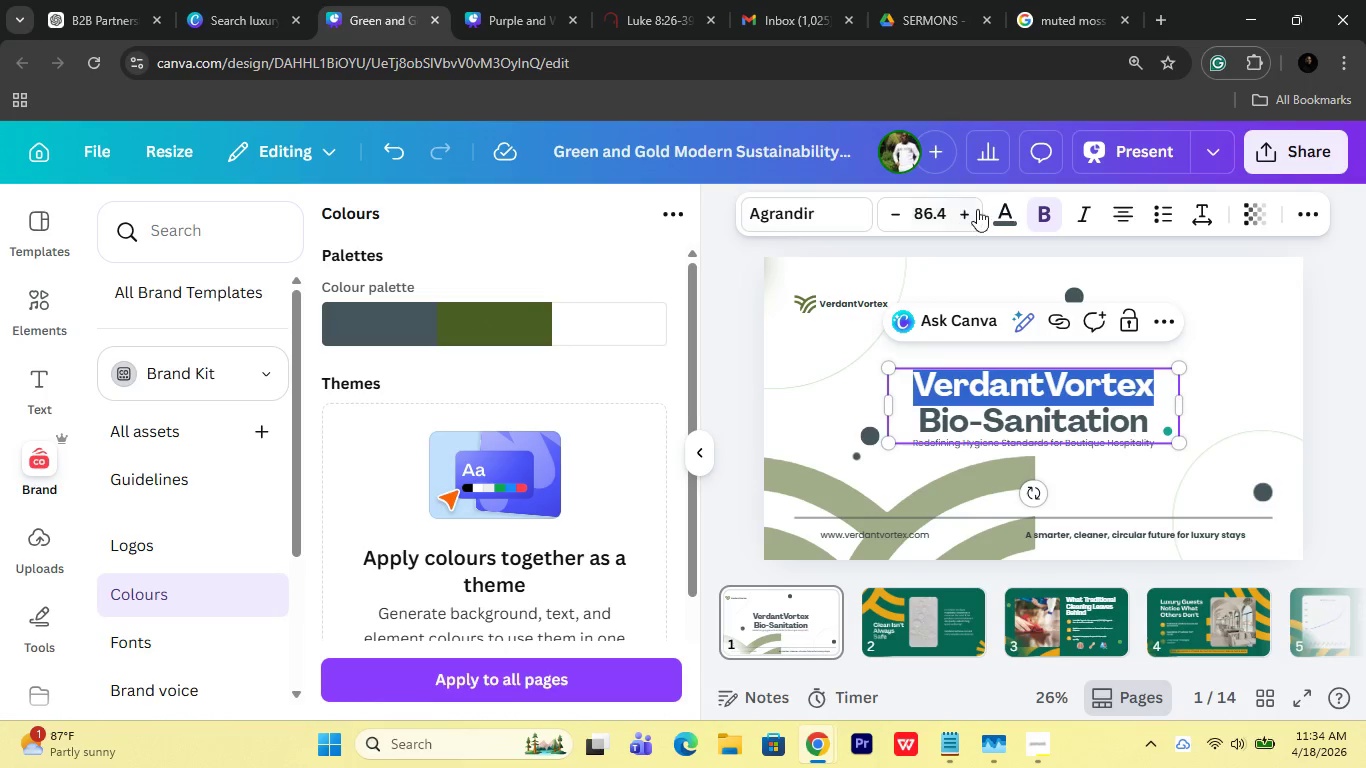 
left_click([1015, 209])
 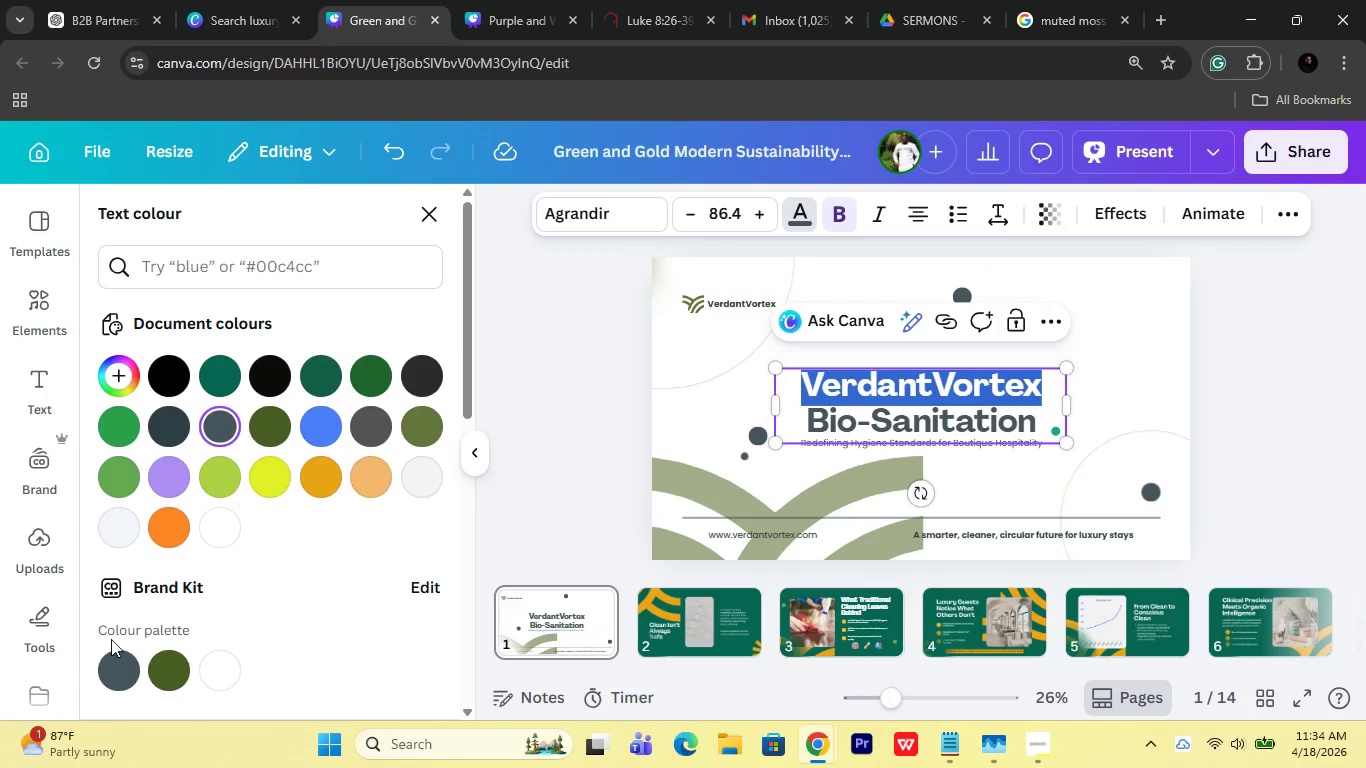 
left_click([153, 654])
 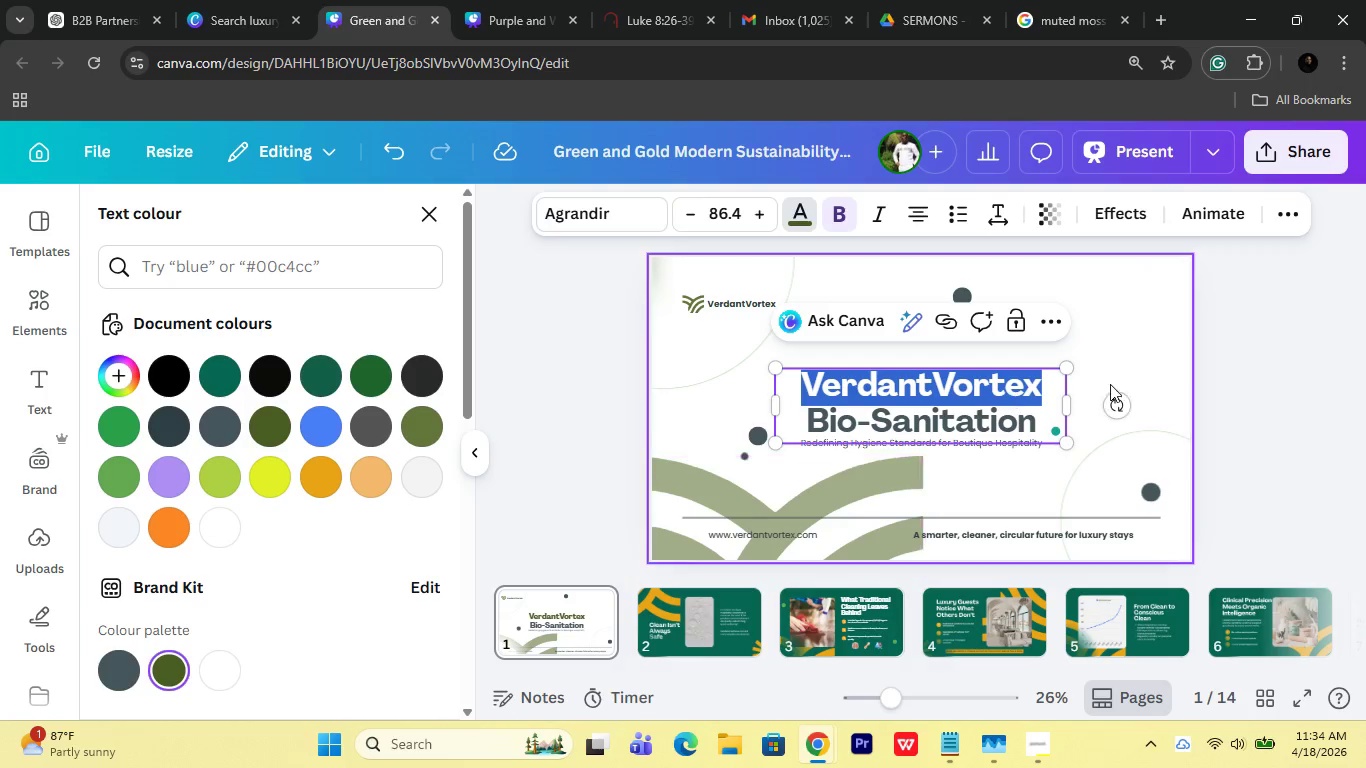 
left_click([1261, 362])
 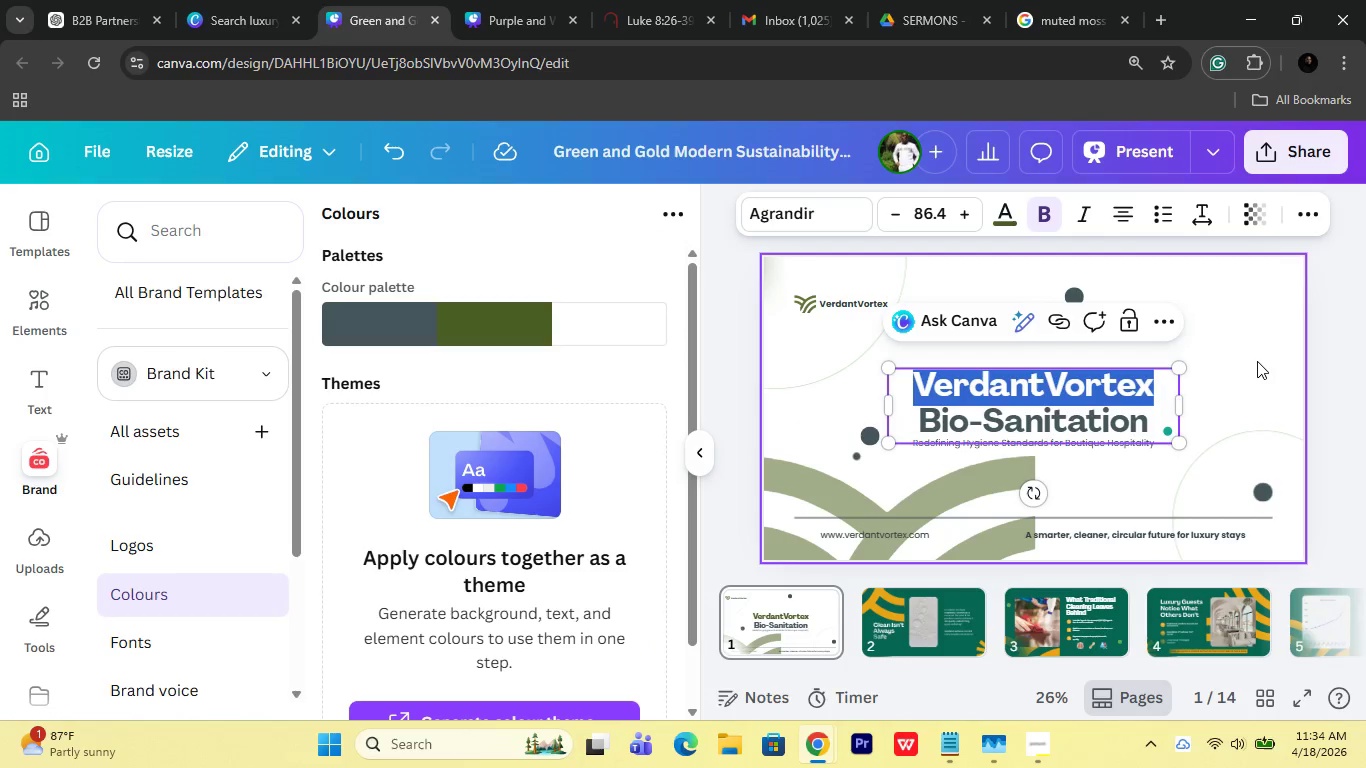 
left_click([1257, 361])
 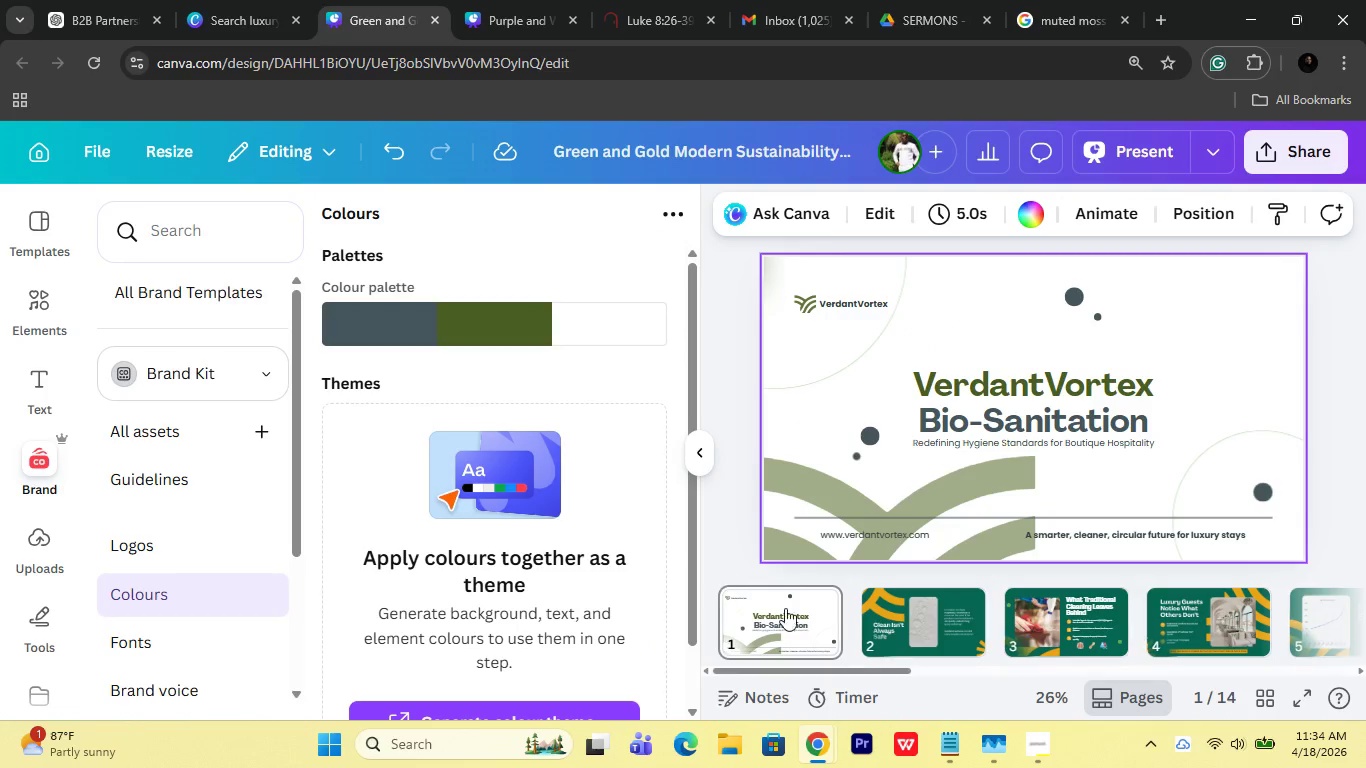 
left_click([926, 624])
 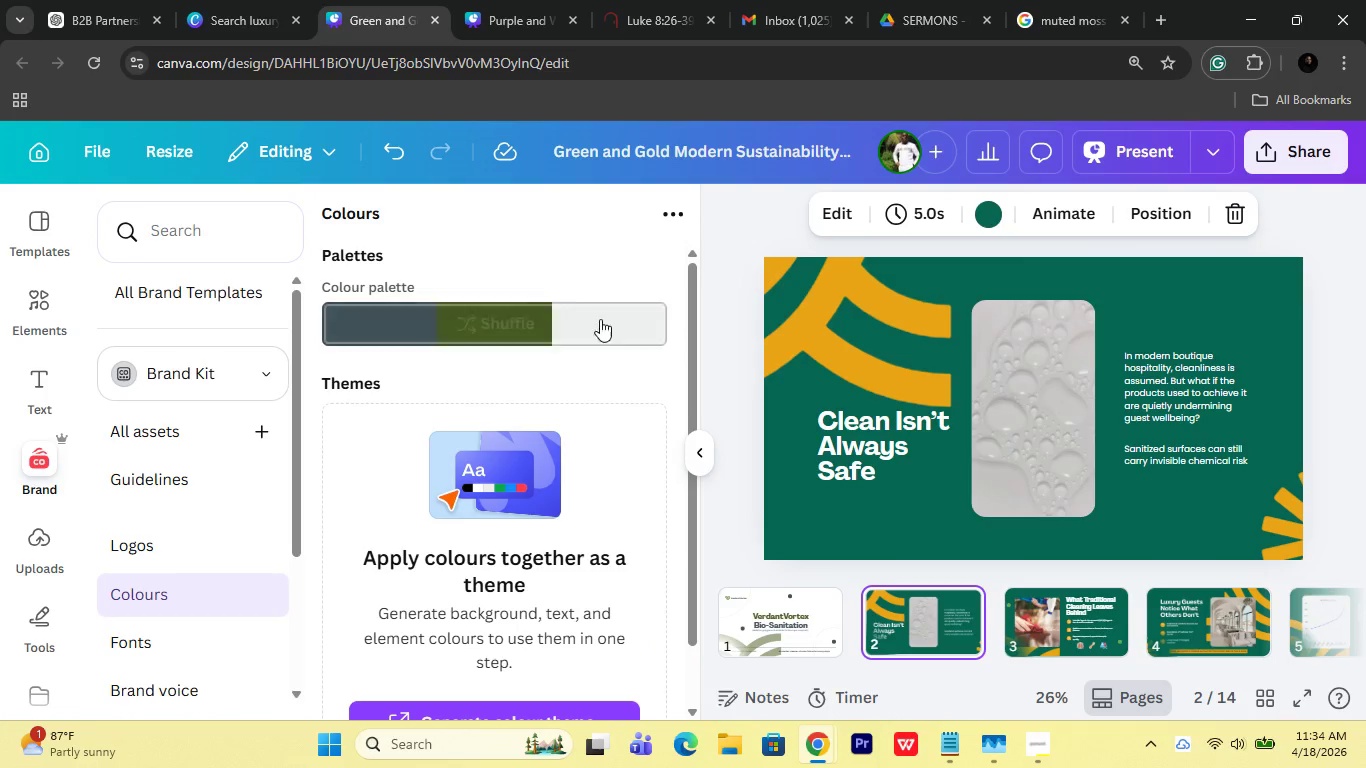 
left_click([450, 324])
 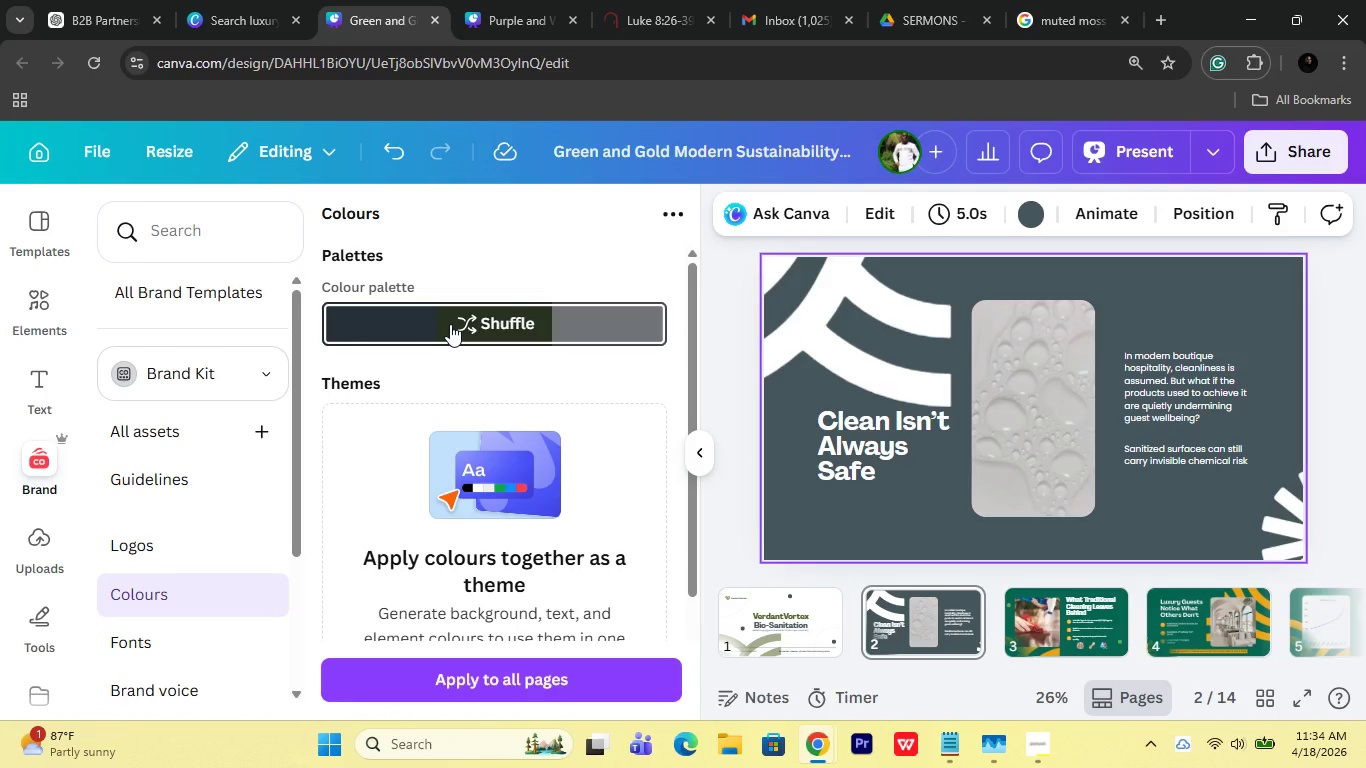 
left_click([450, 324])
 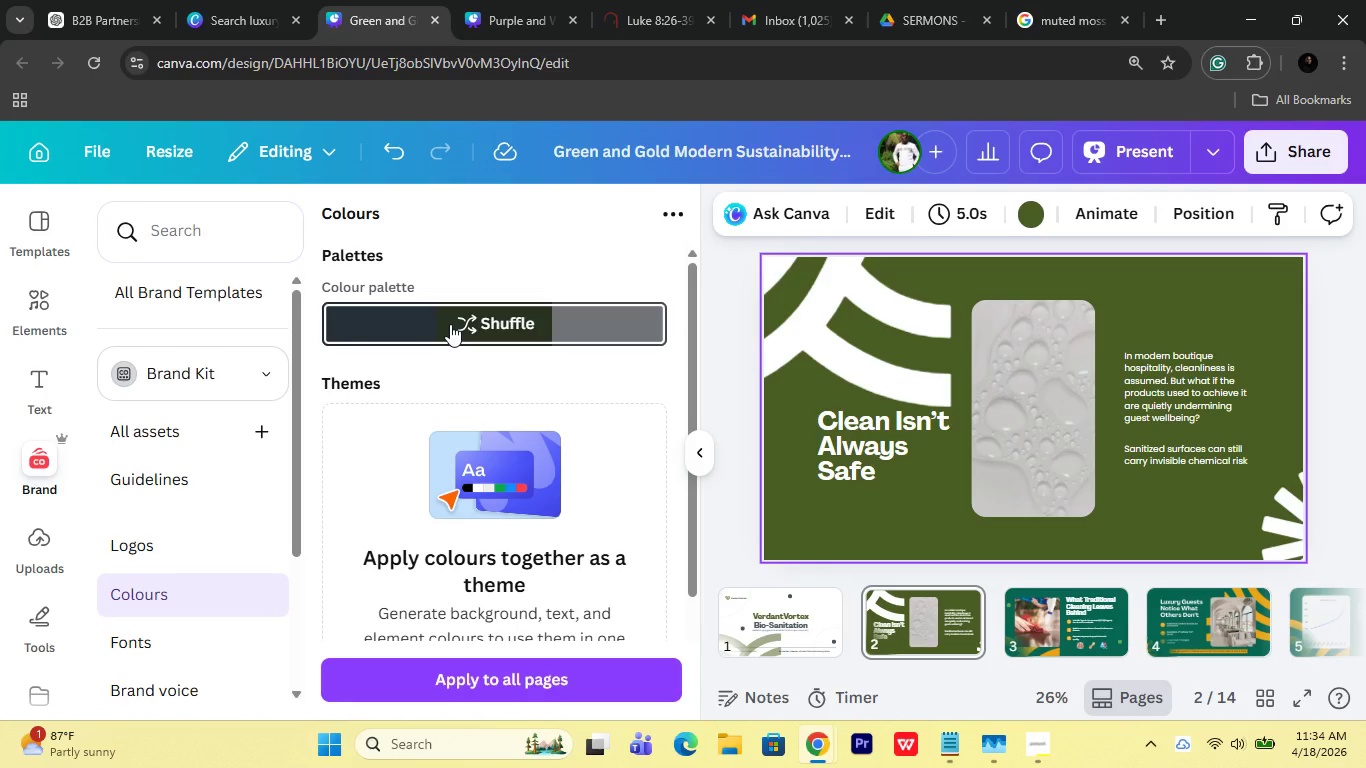 
left_click([450, 324])
 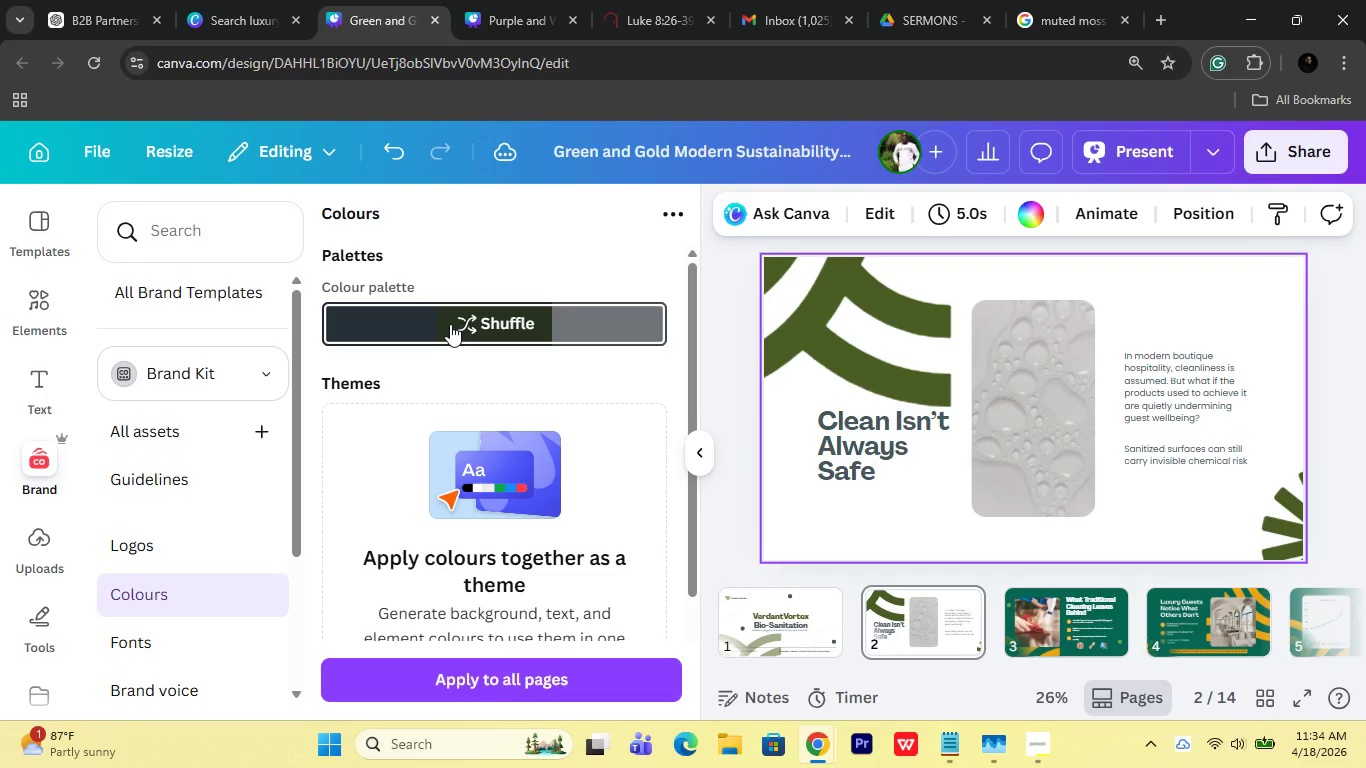 
left_click([450, 324])
 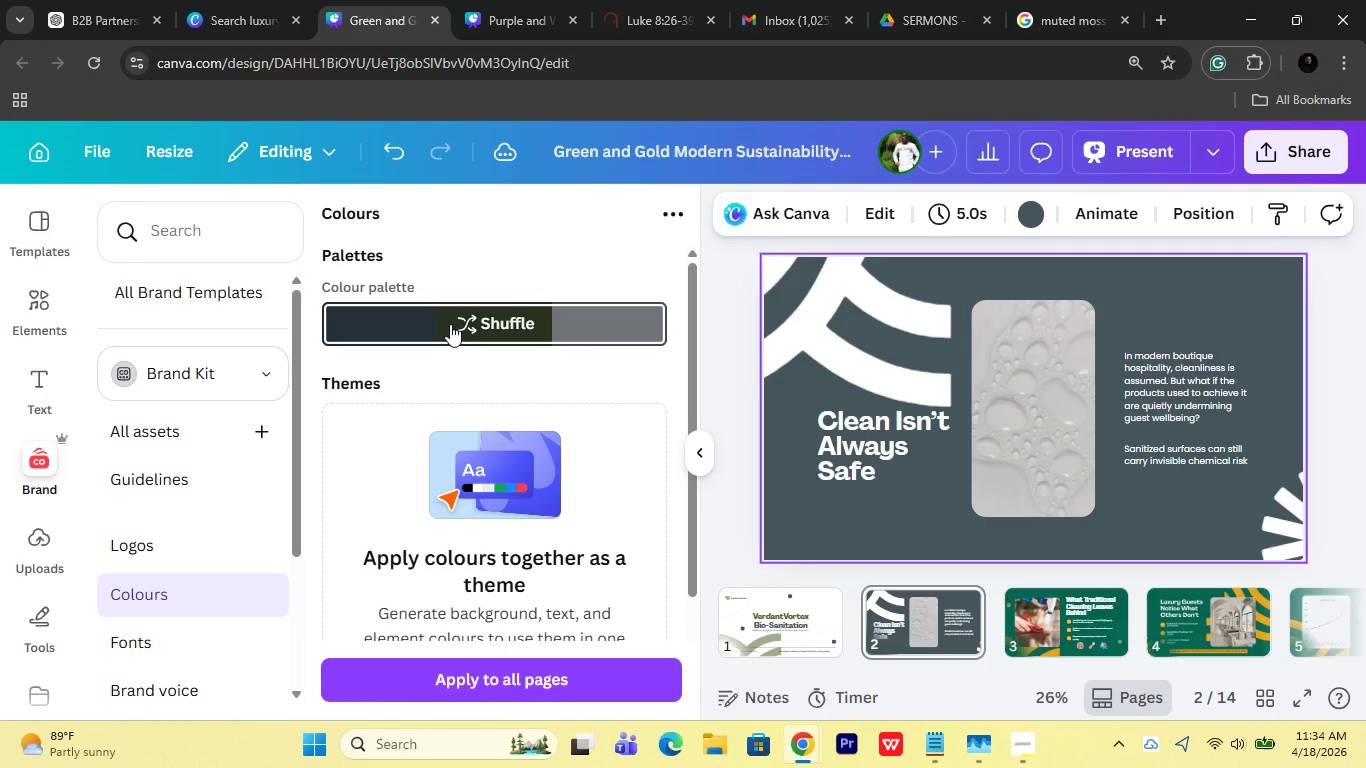 
left_click([1083, 621])
 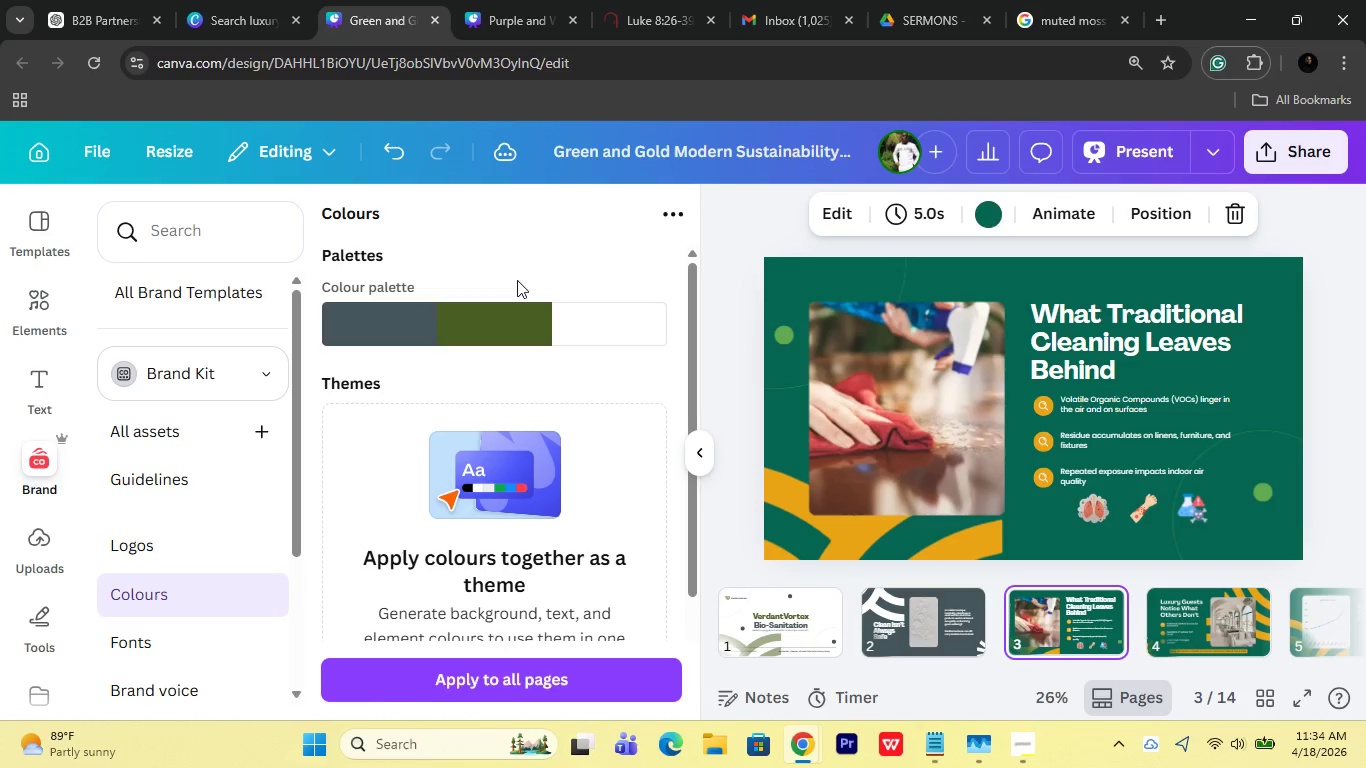 
left_click([517, 307])
 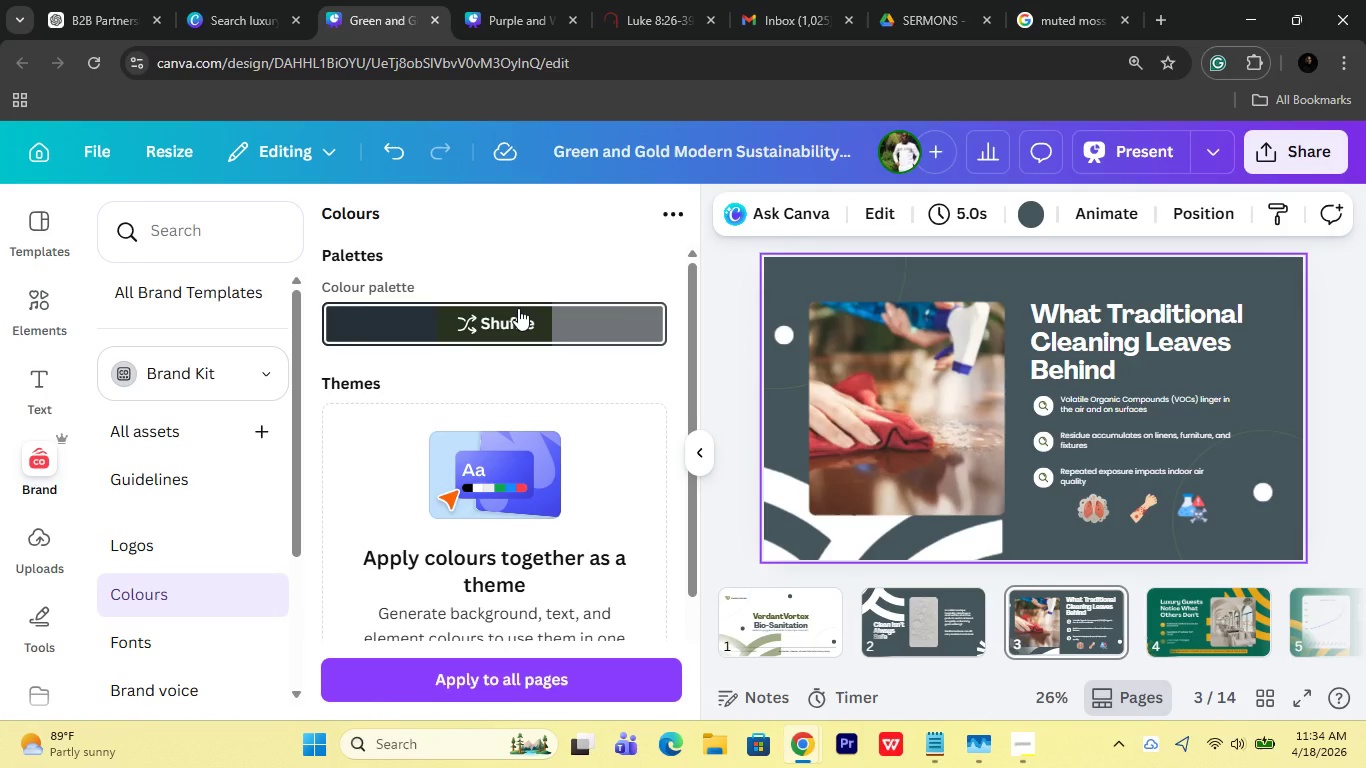 
left_click([518, 308])
 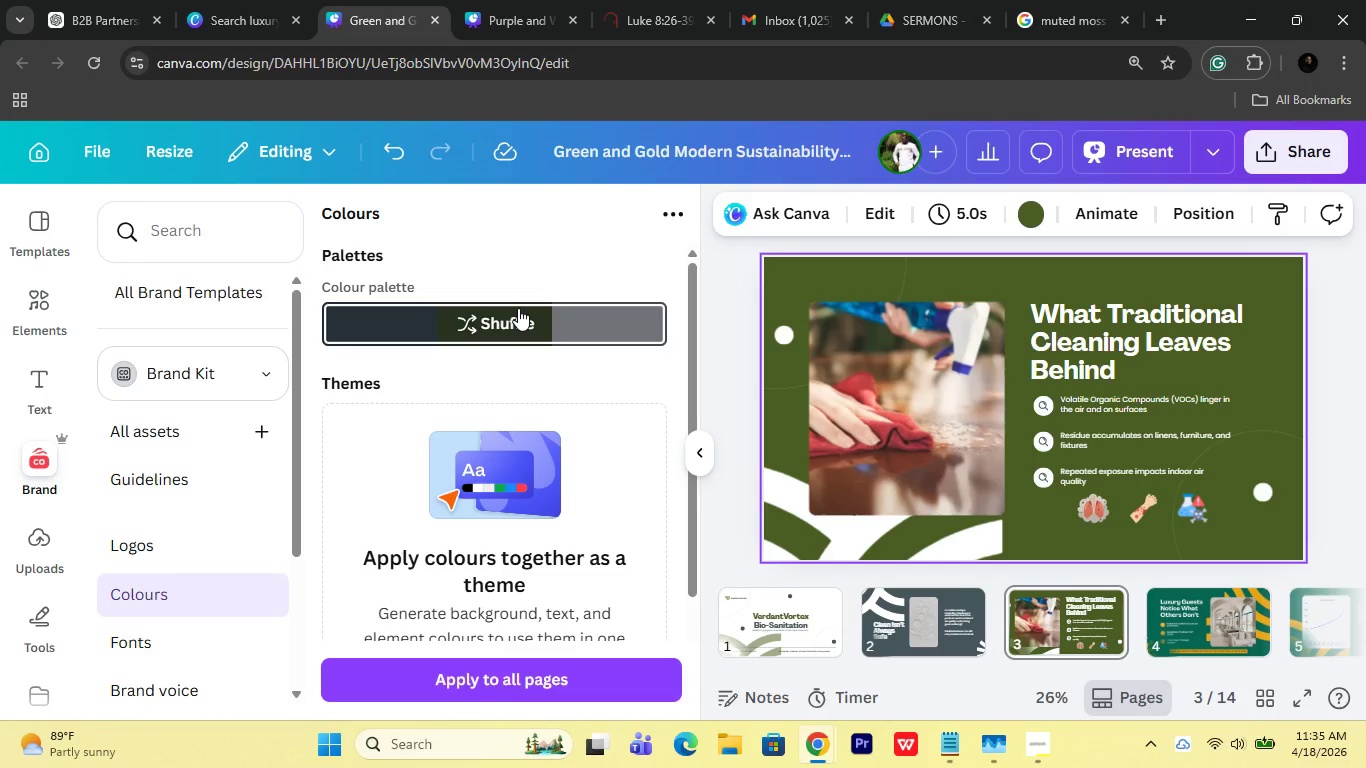 
wait(30.78)
 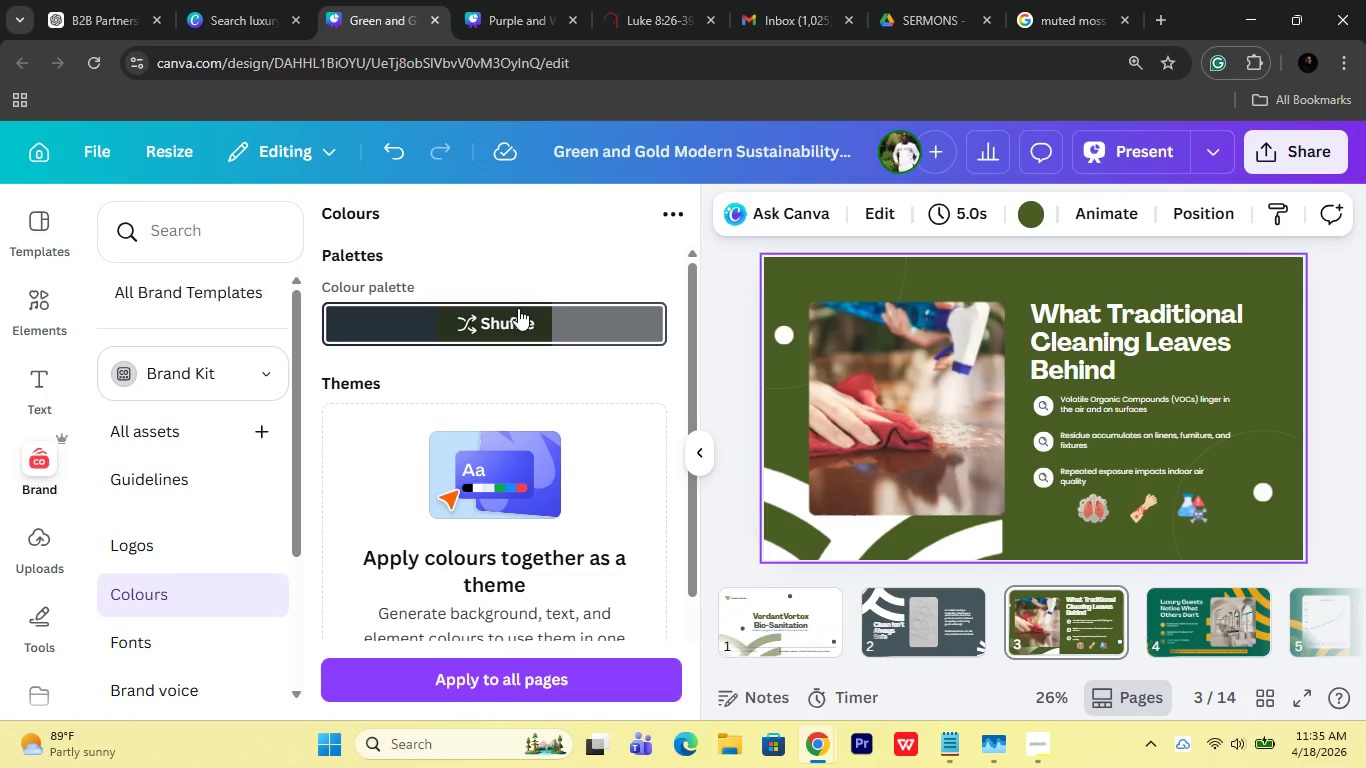 
left_click([373, 336])
 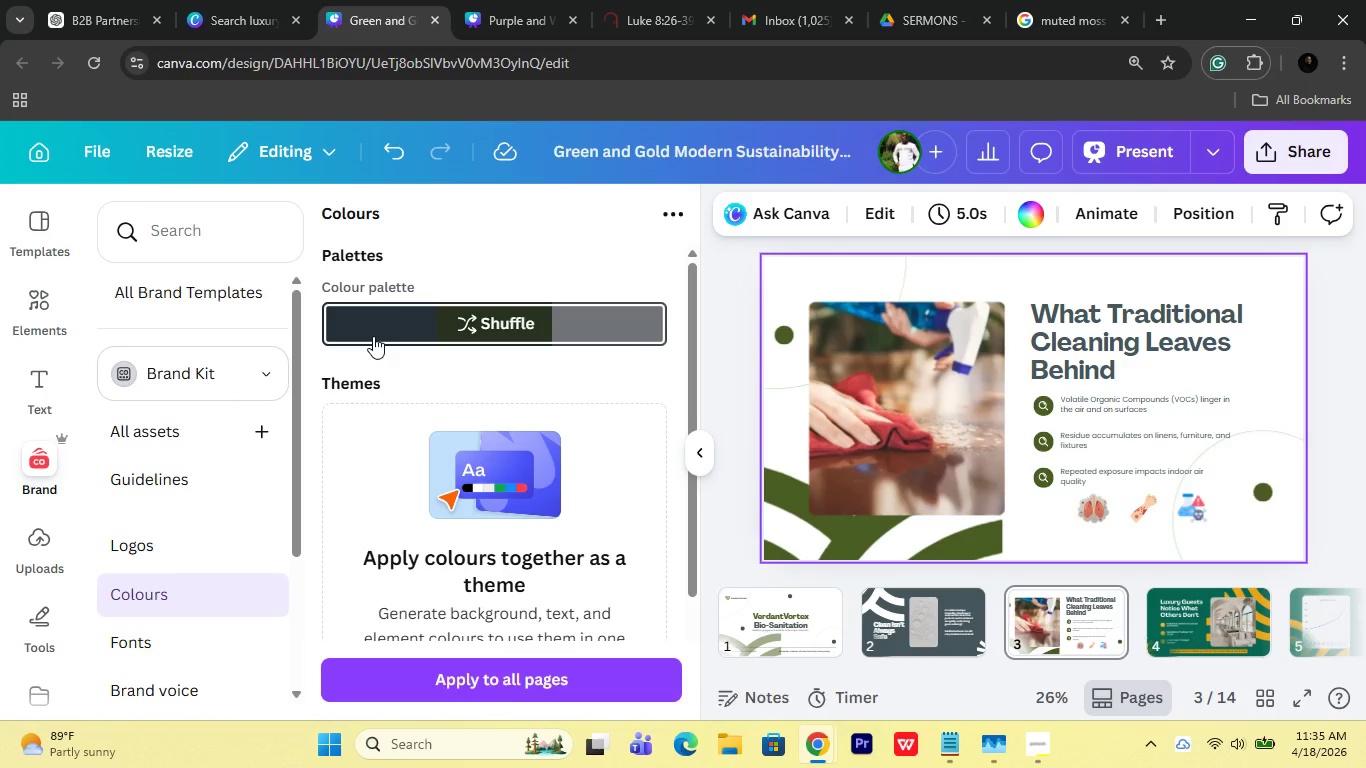 
left_click([373, 336])
 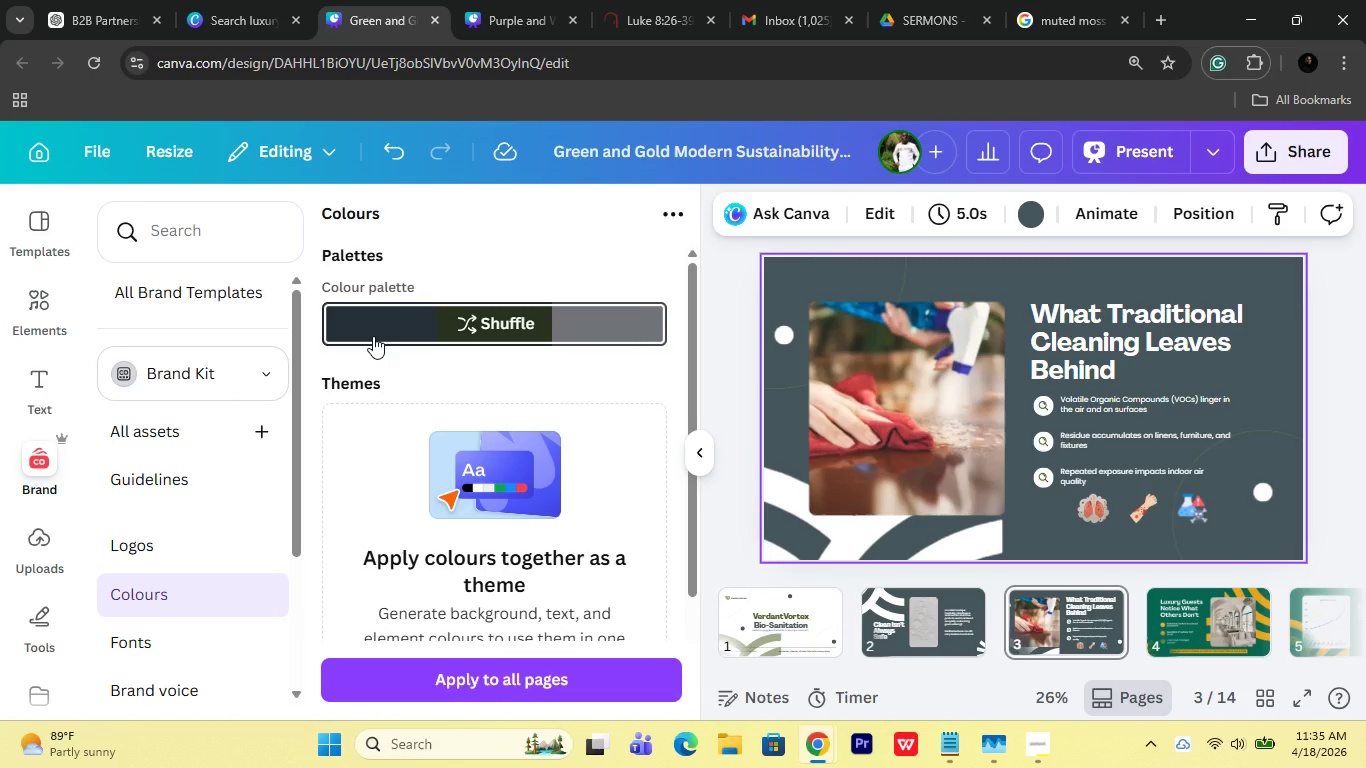 
left_click([373, 336])
 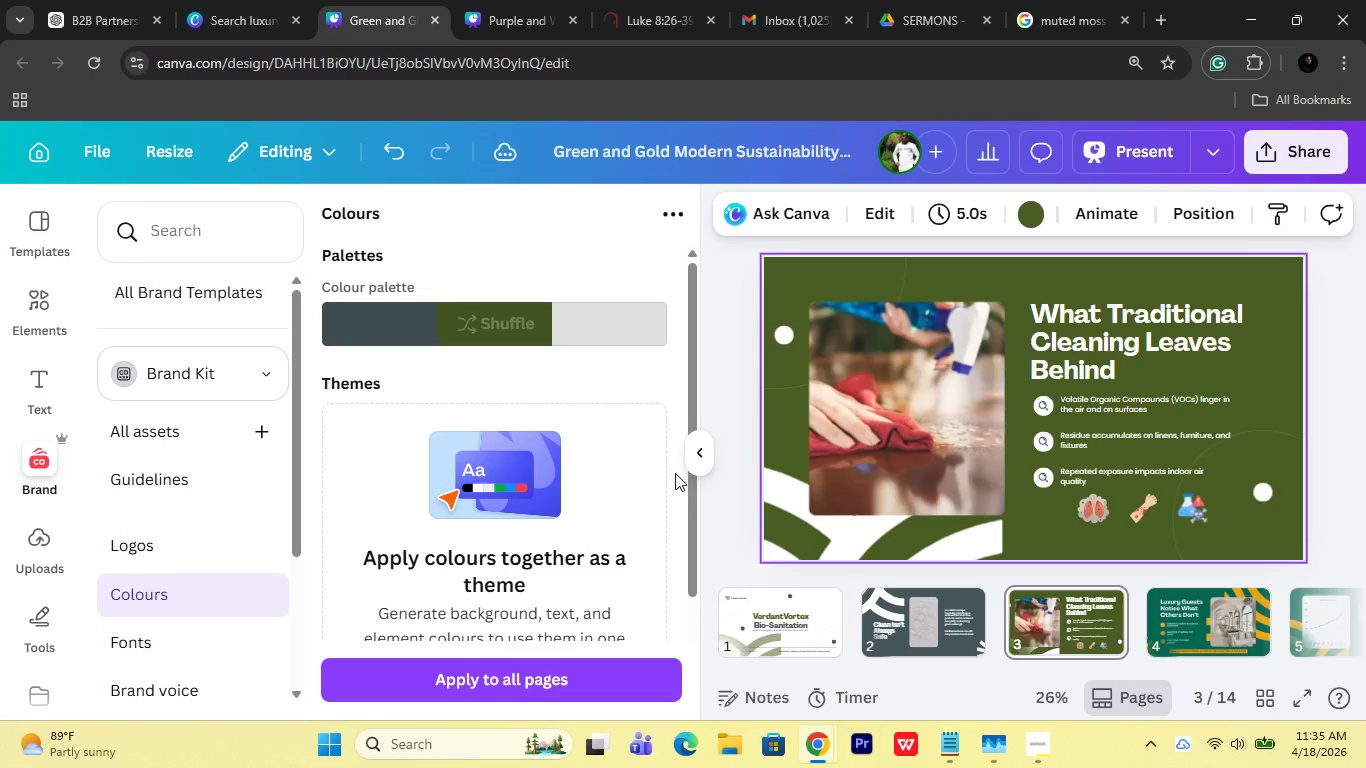 
left_click([929, 596])
 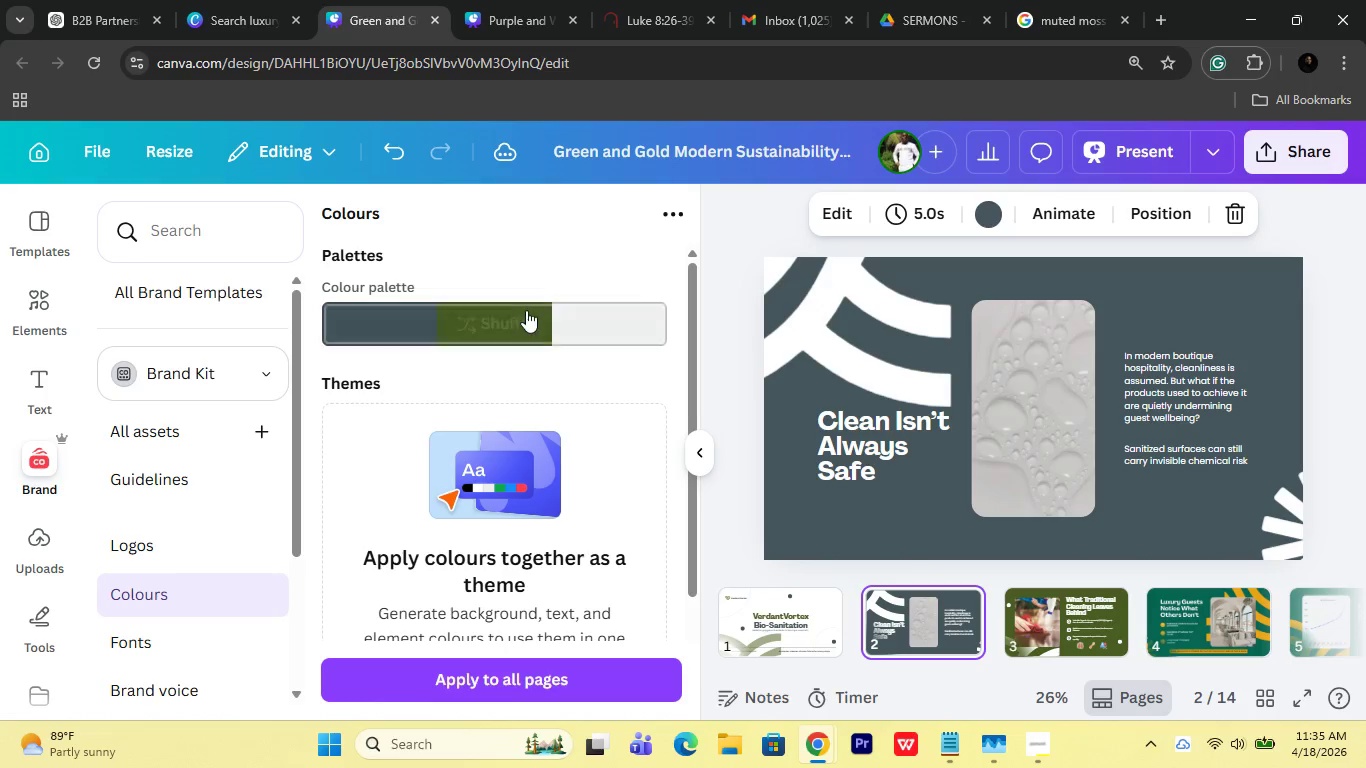 
left_click([526, 310])
 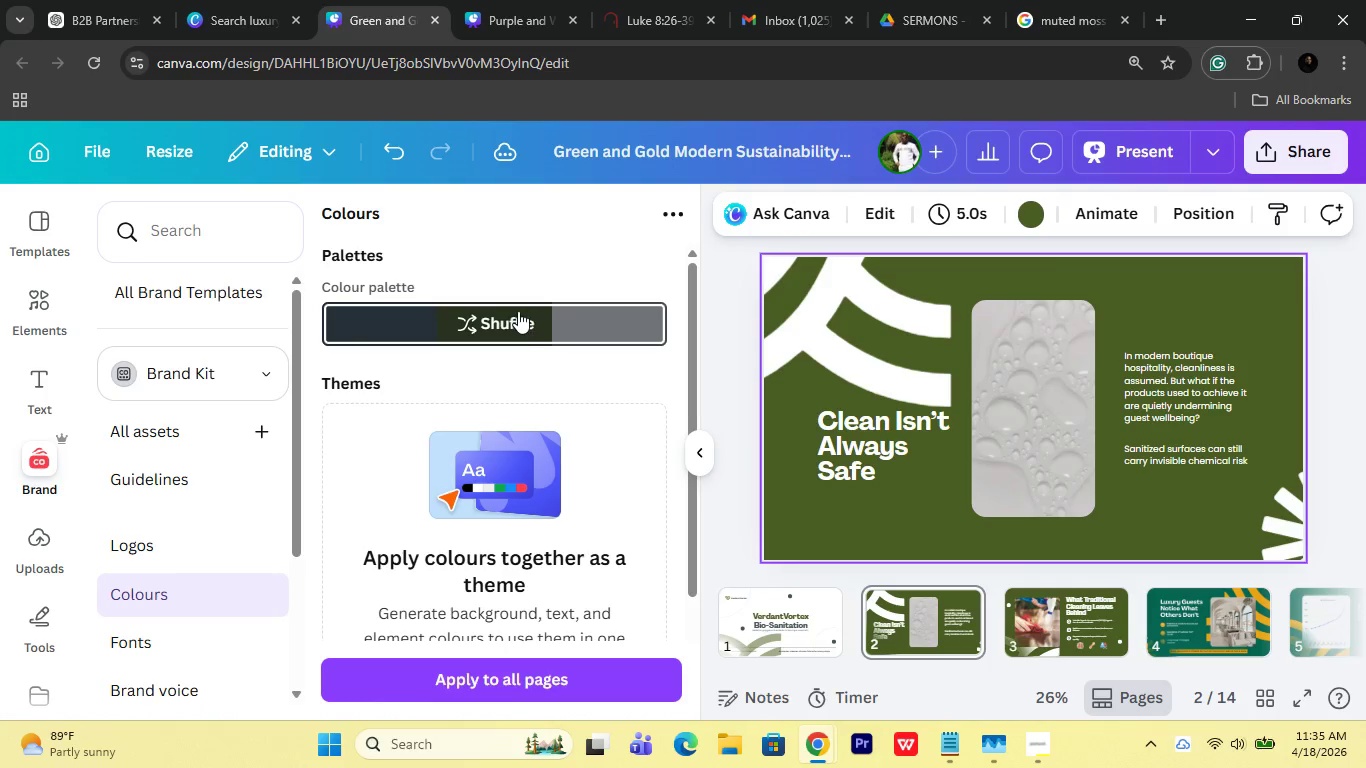 
left_click([518, 311])
 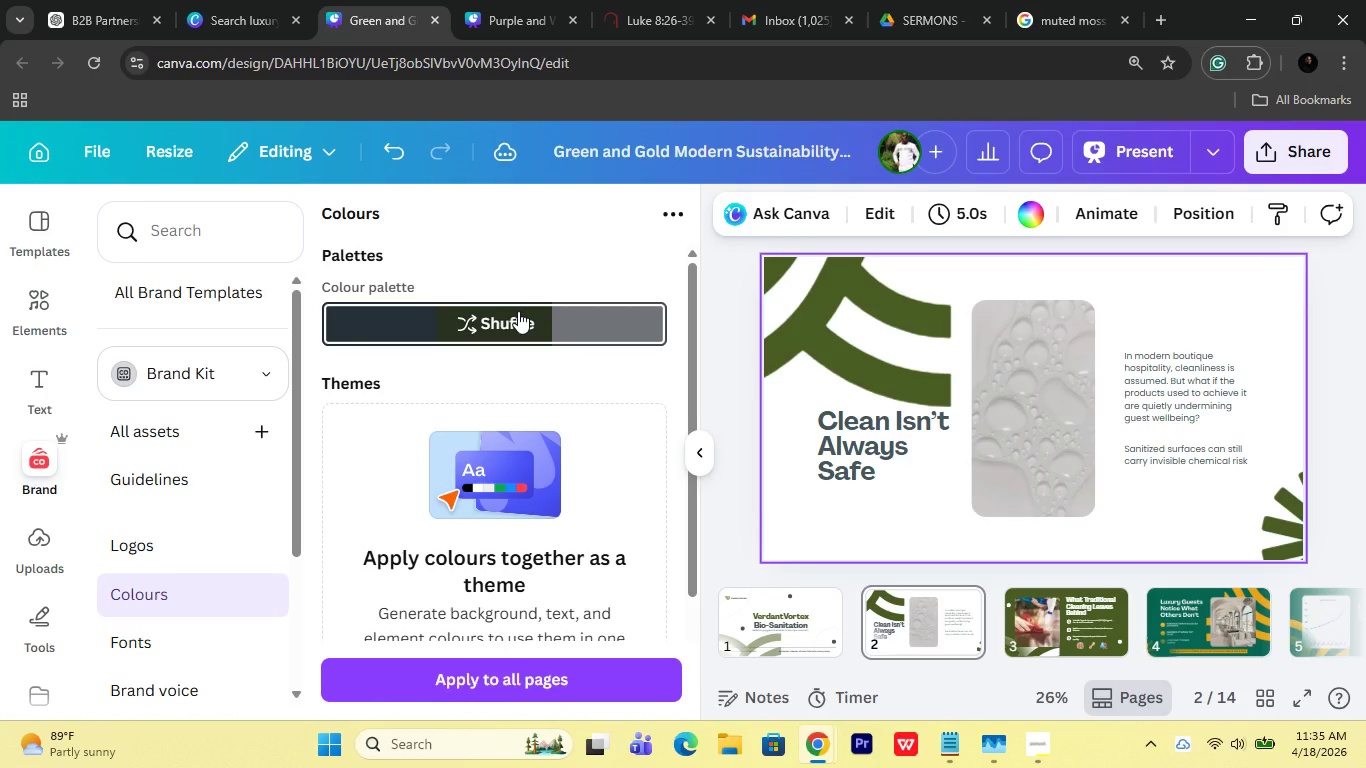 
left_click([518, 311])
 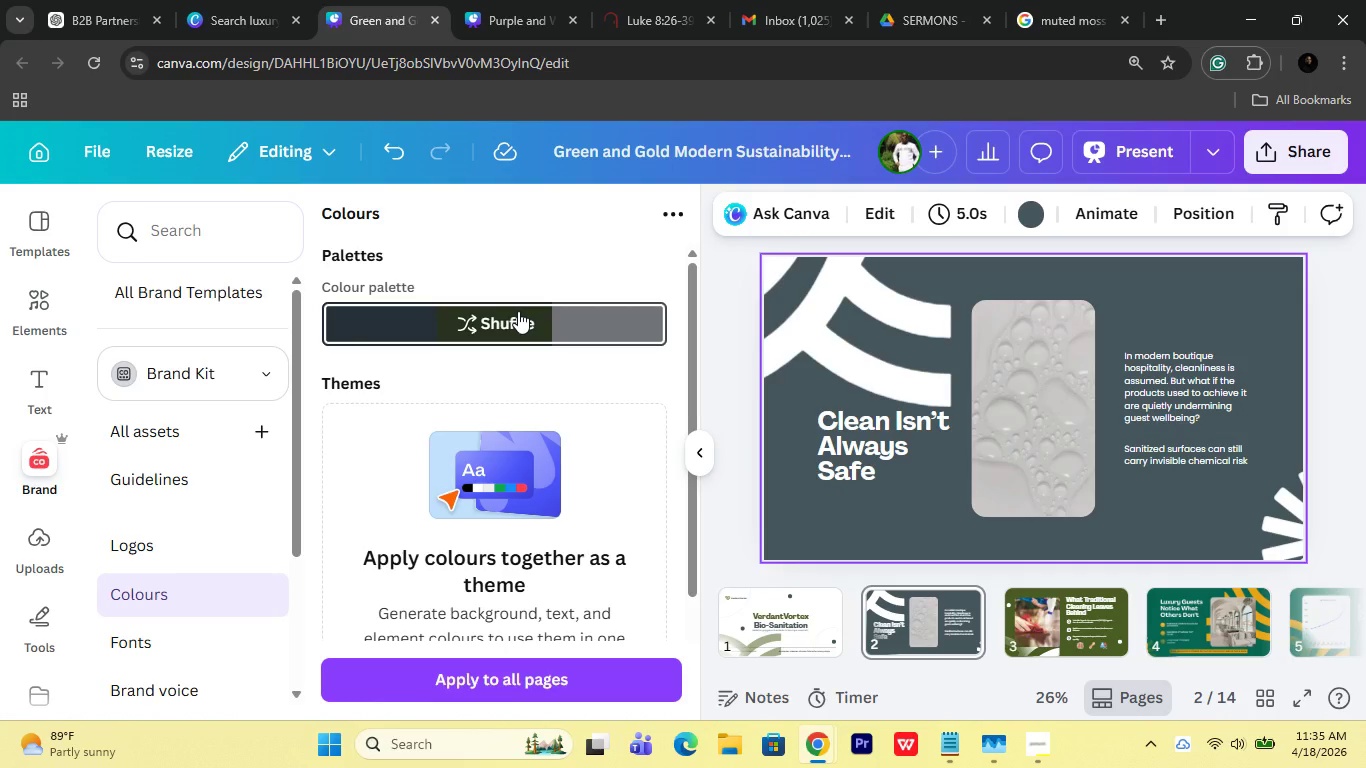 
left_click([913, 310])
 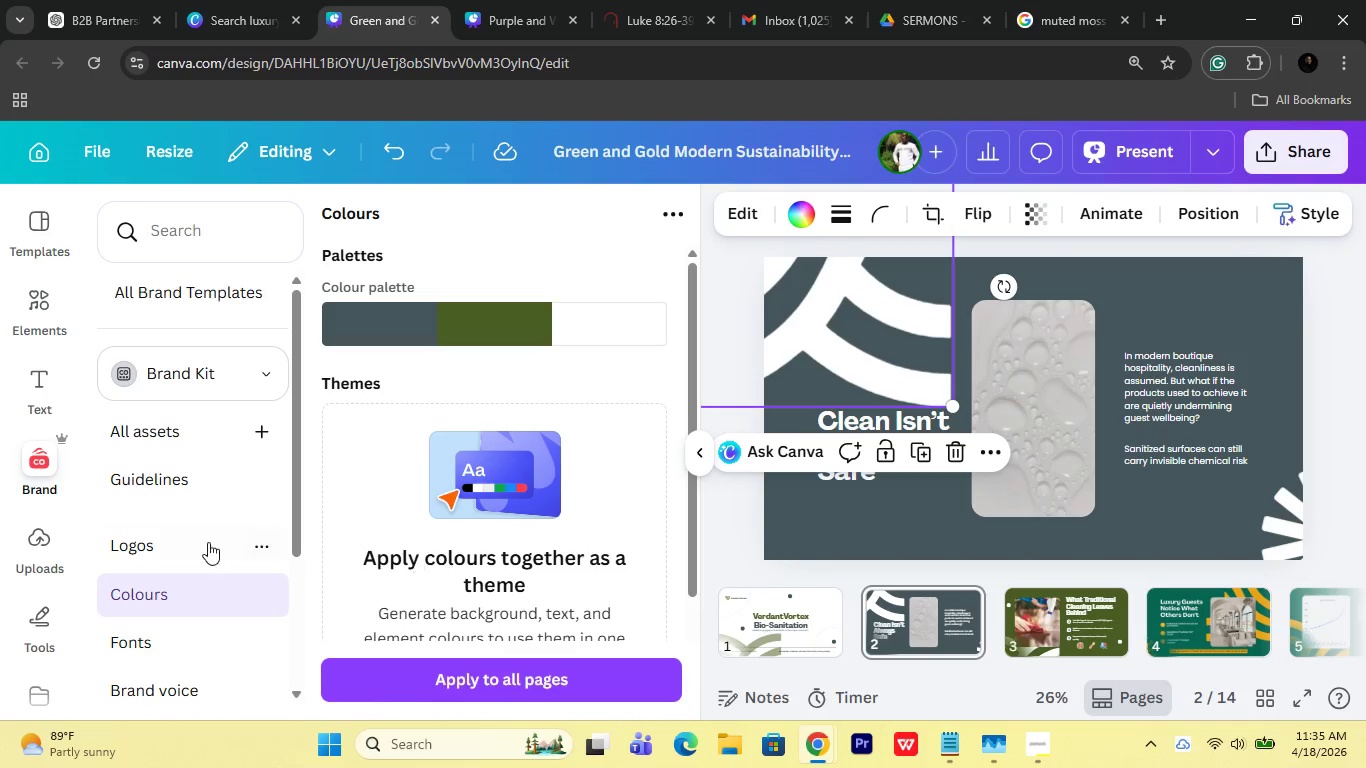 
left_click([808, 208])
 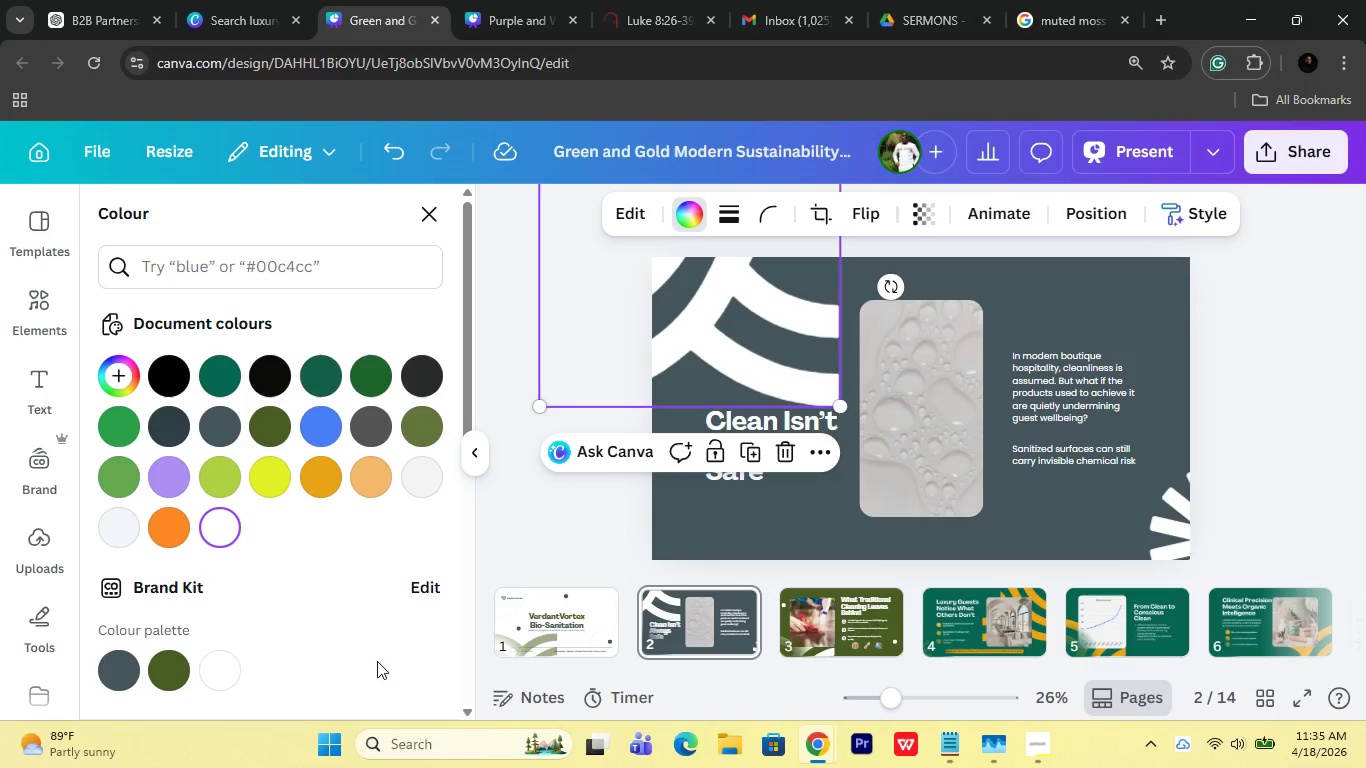 
left_click([172, 661])
 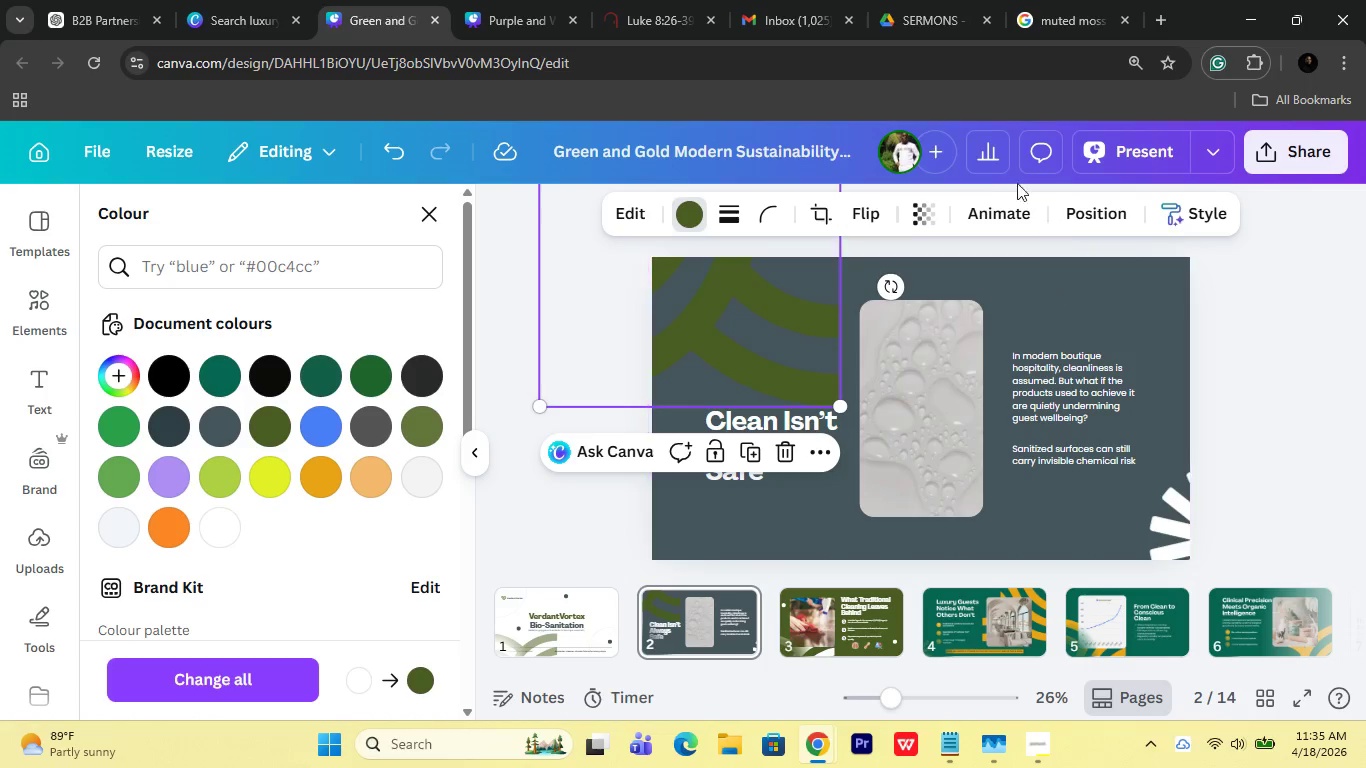 
left_click([930, 210])
 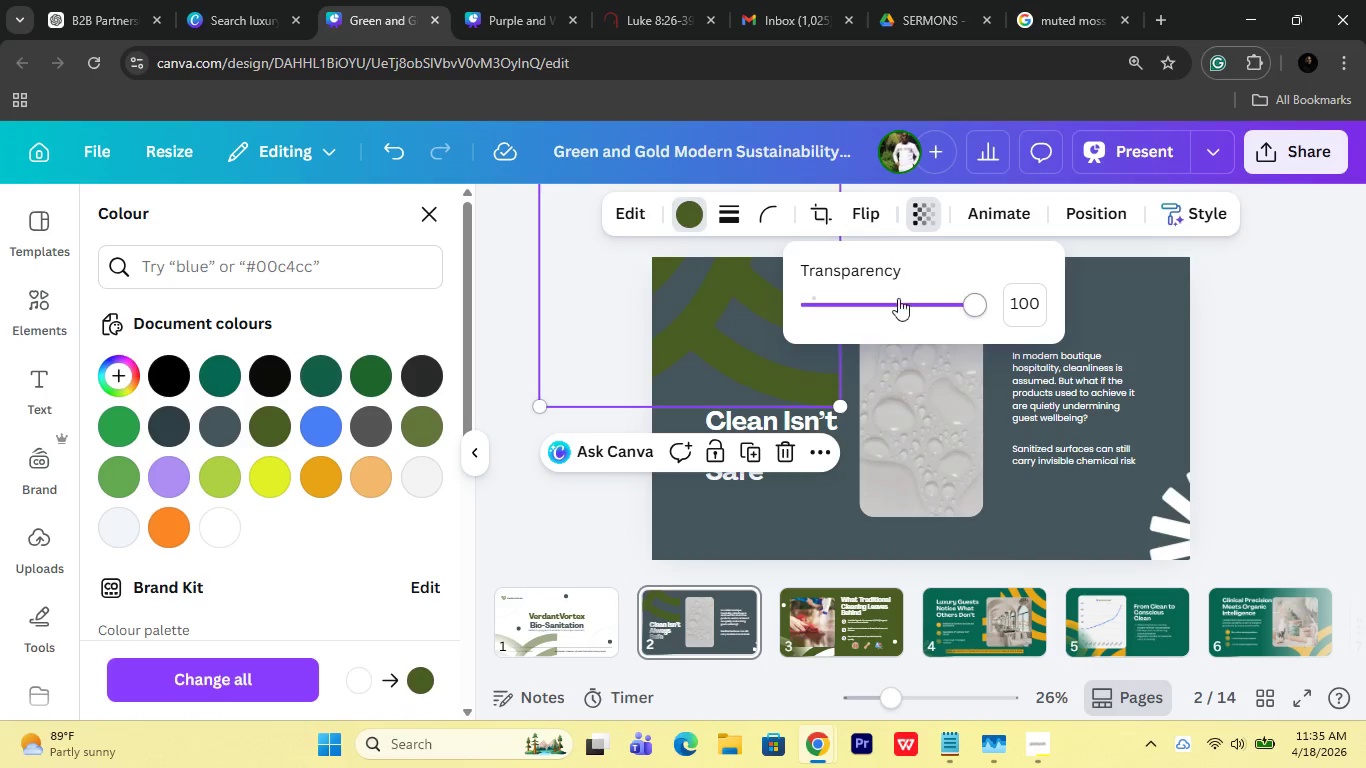 
left_click_drag(start_coordinate=[899, 304], to_coordinate=[898, 312])
 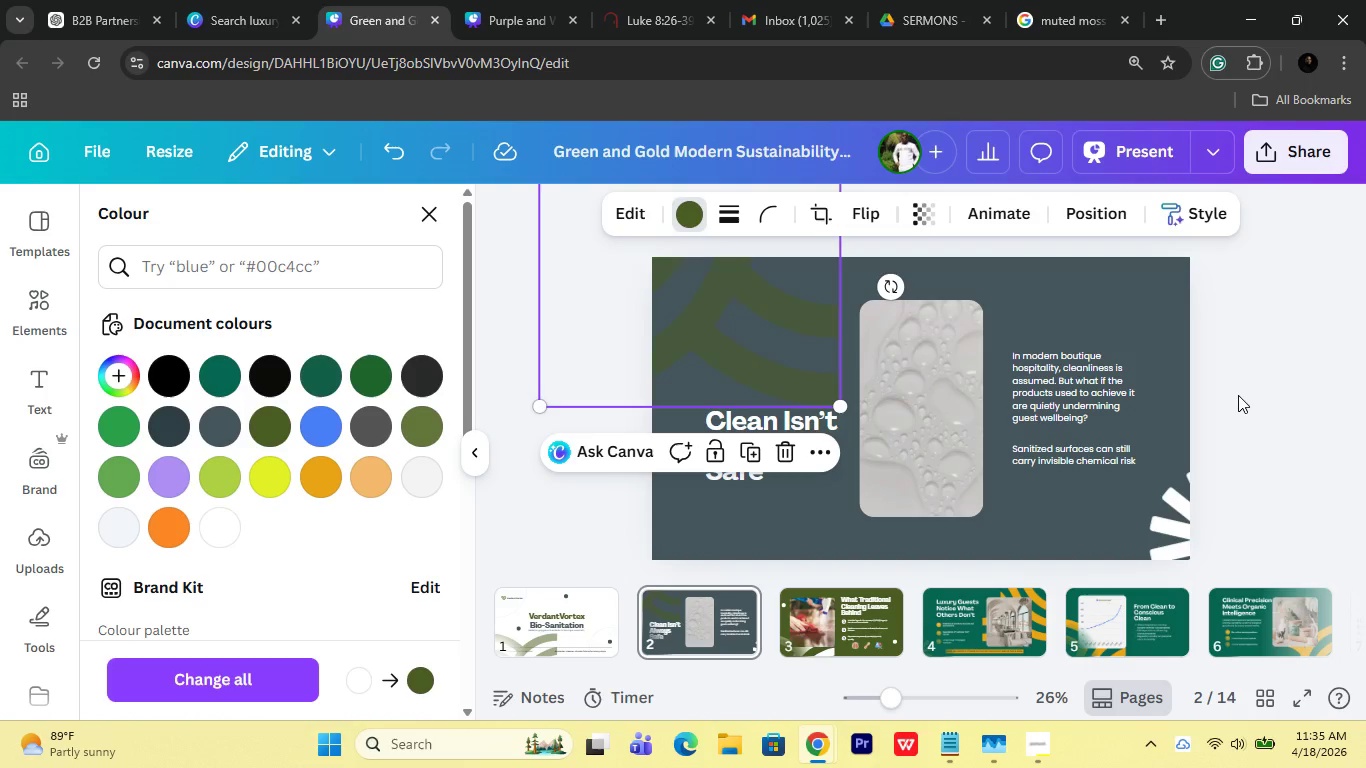 
double_click([1238, 395])
 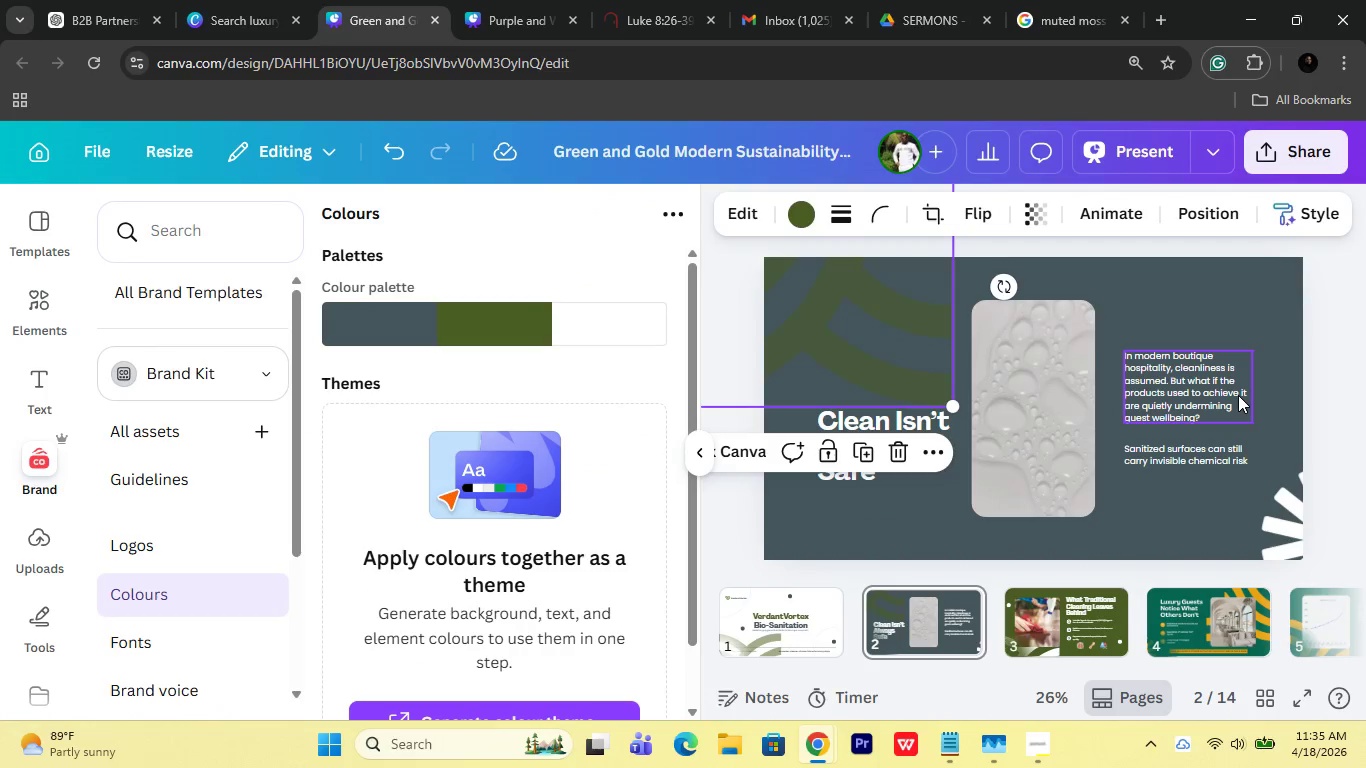 
left_click([1238, 395])
 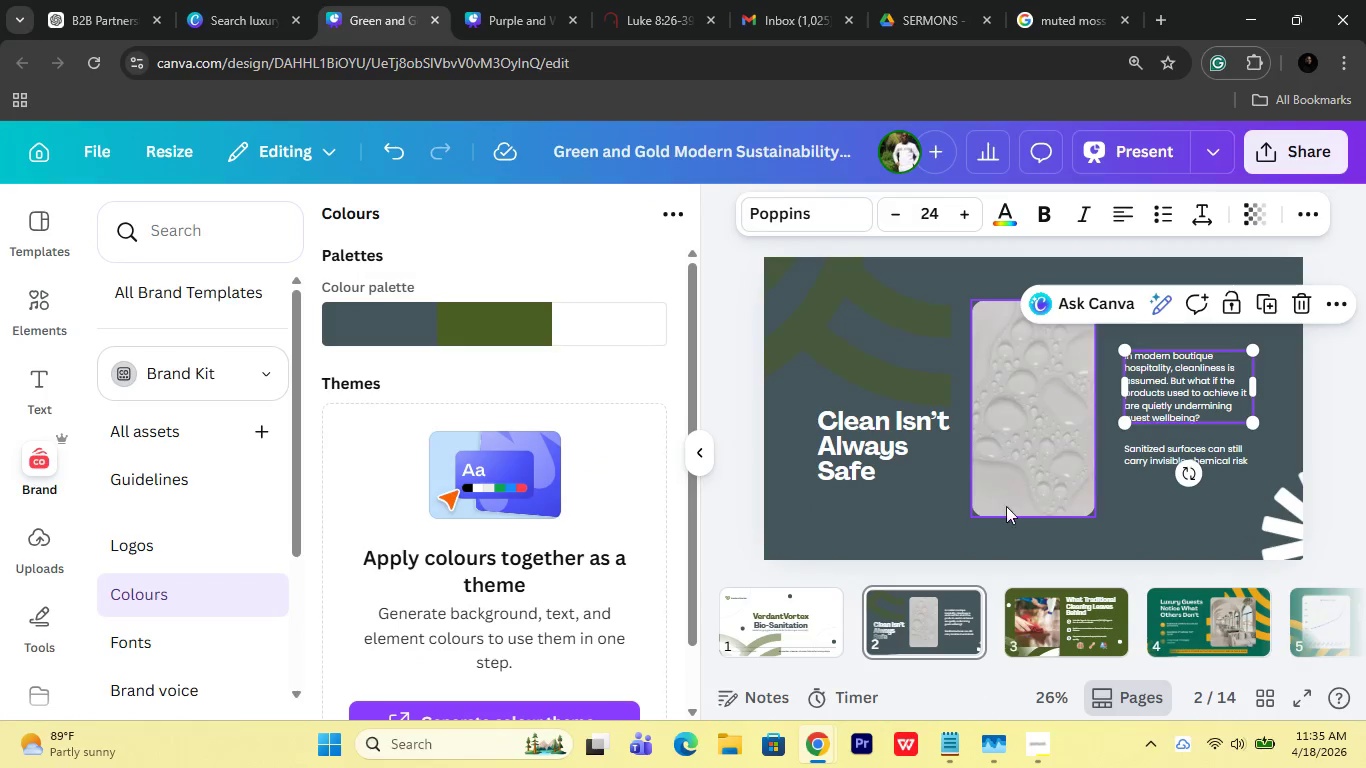 
left_click([981, 521])
 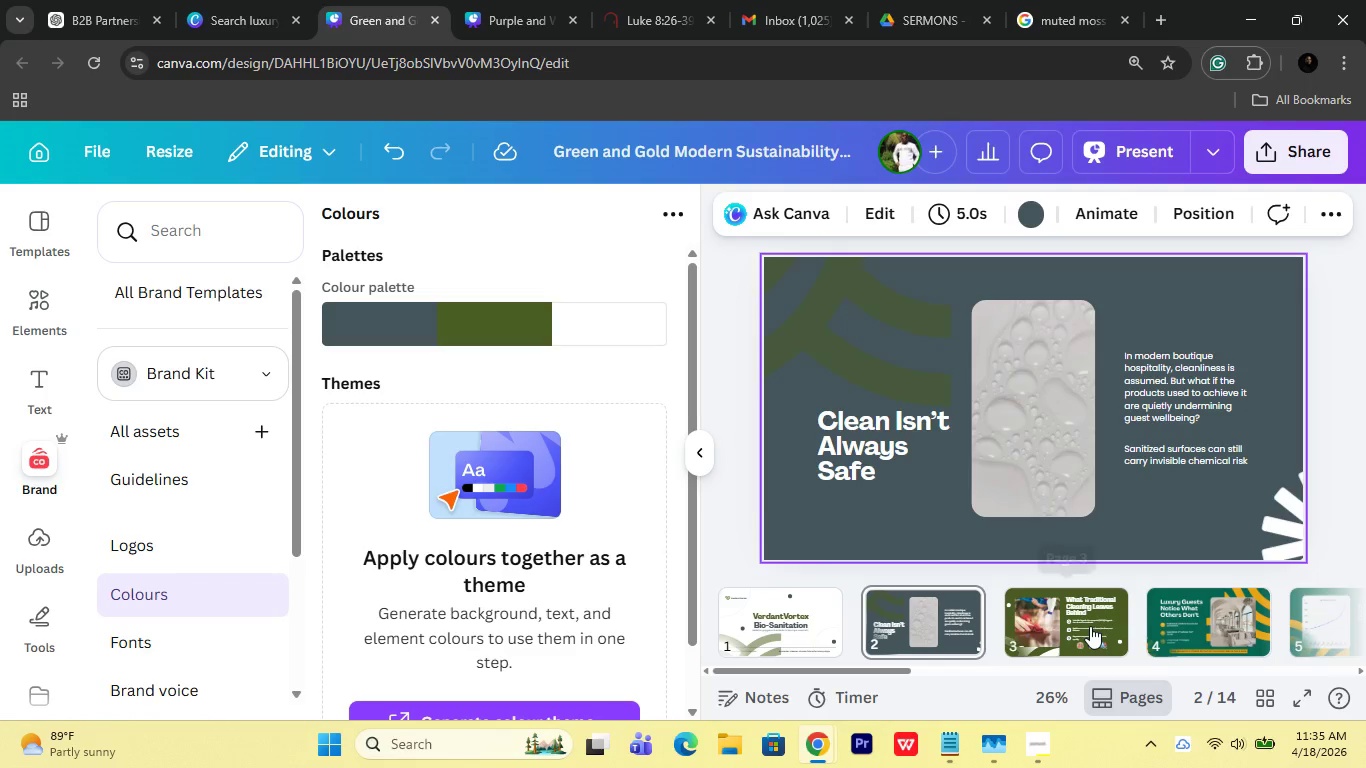 
left_click([1090, 626])
 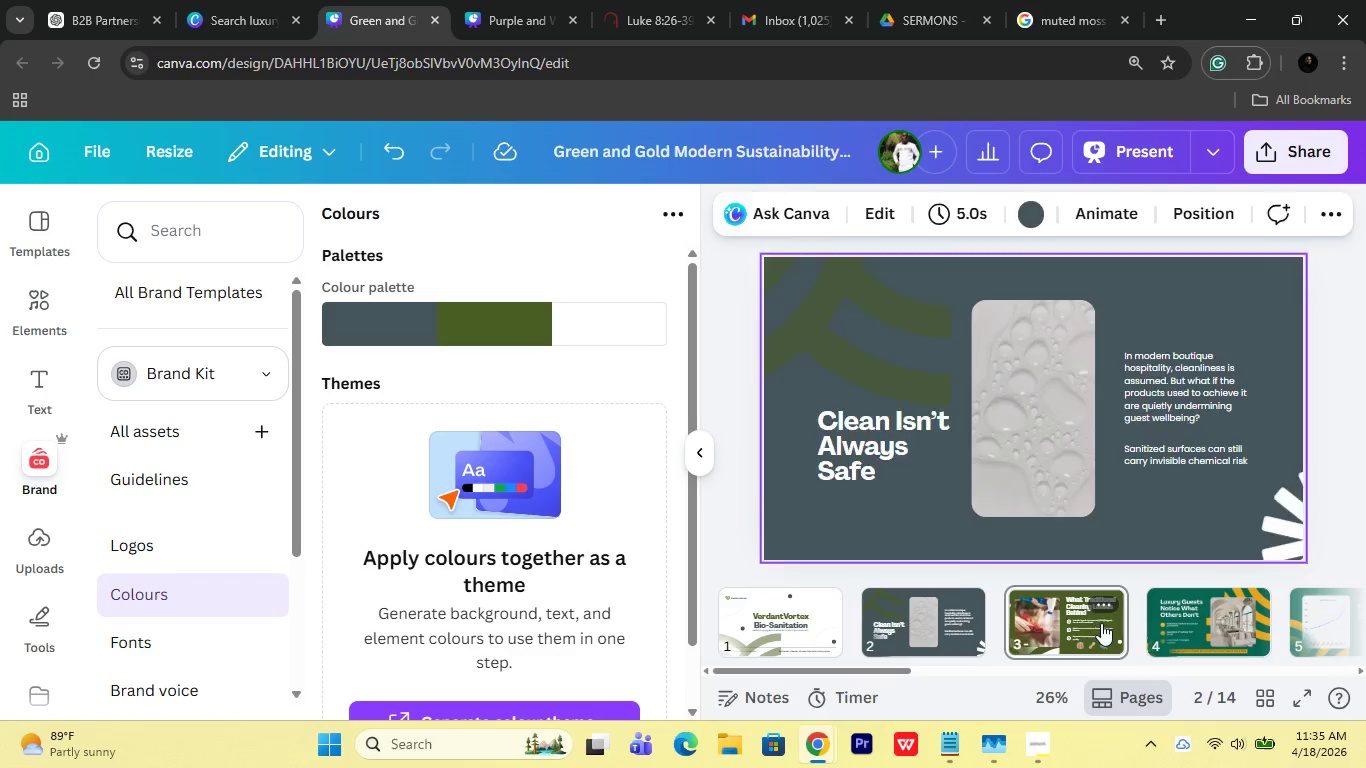 
mouse_move([1146, 623])
 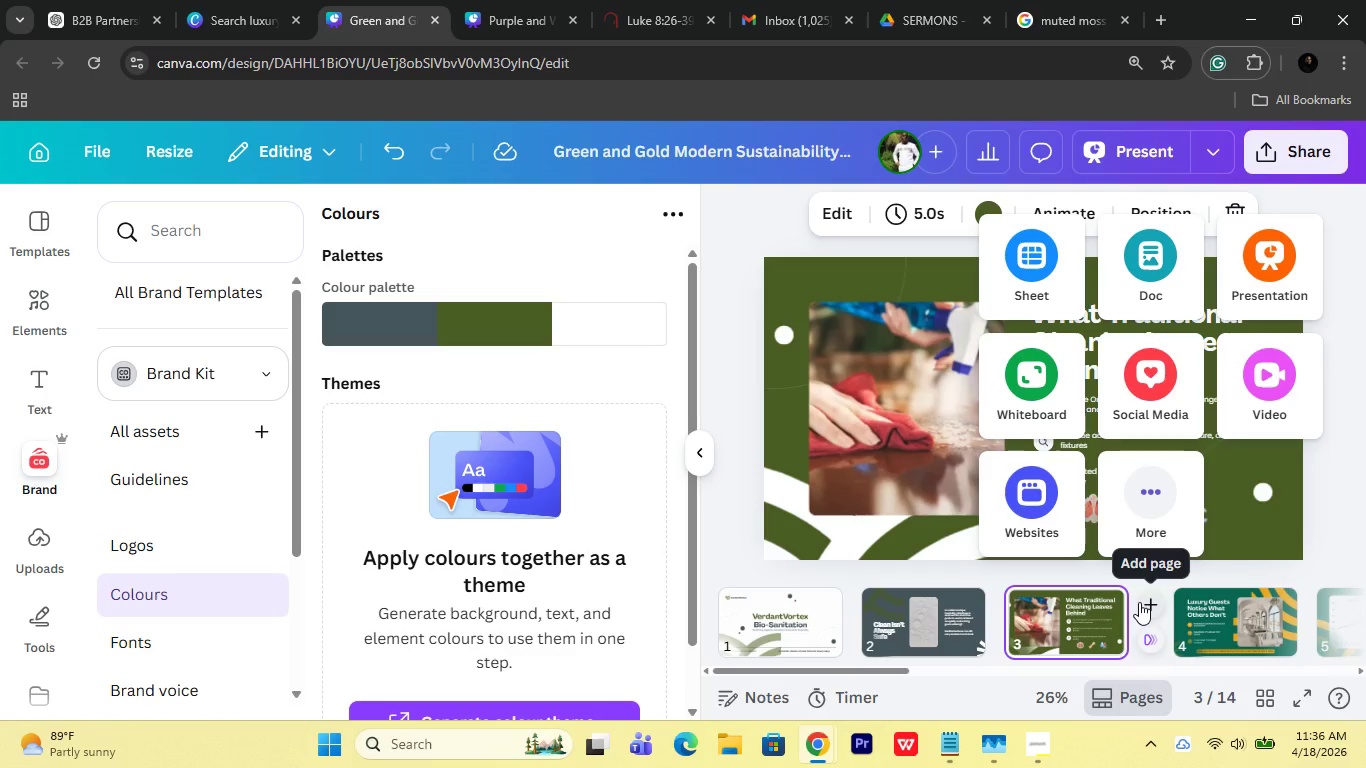 
wait(21.05)
 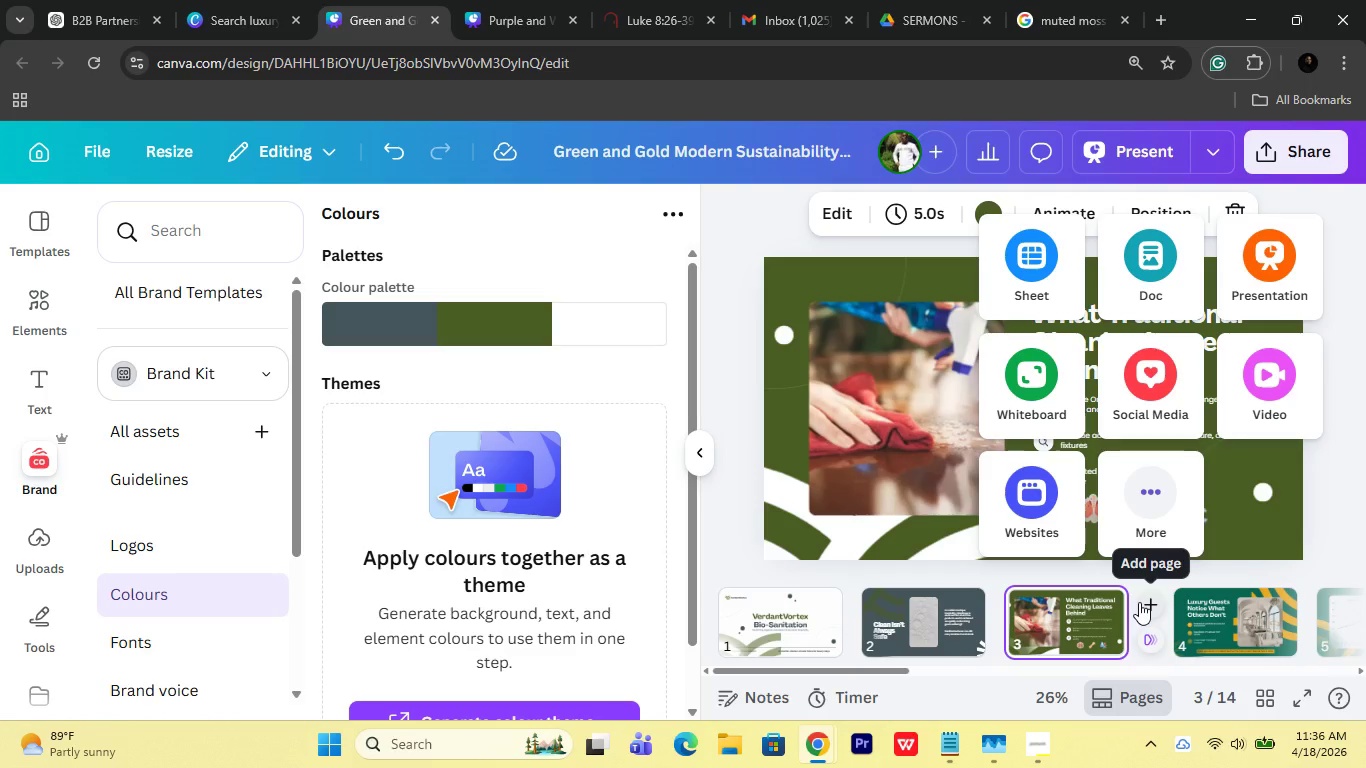 
left_click([1169, 611])
 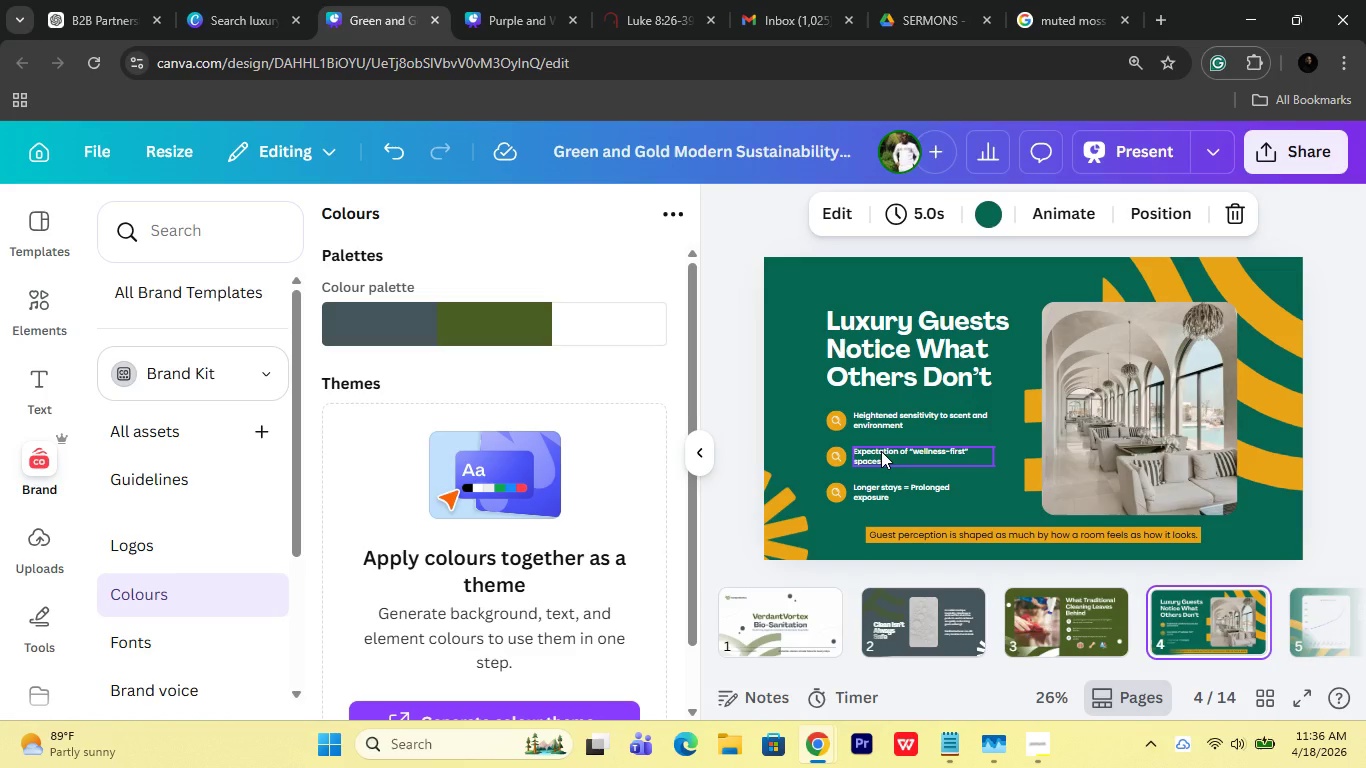 
wait(9.88)
 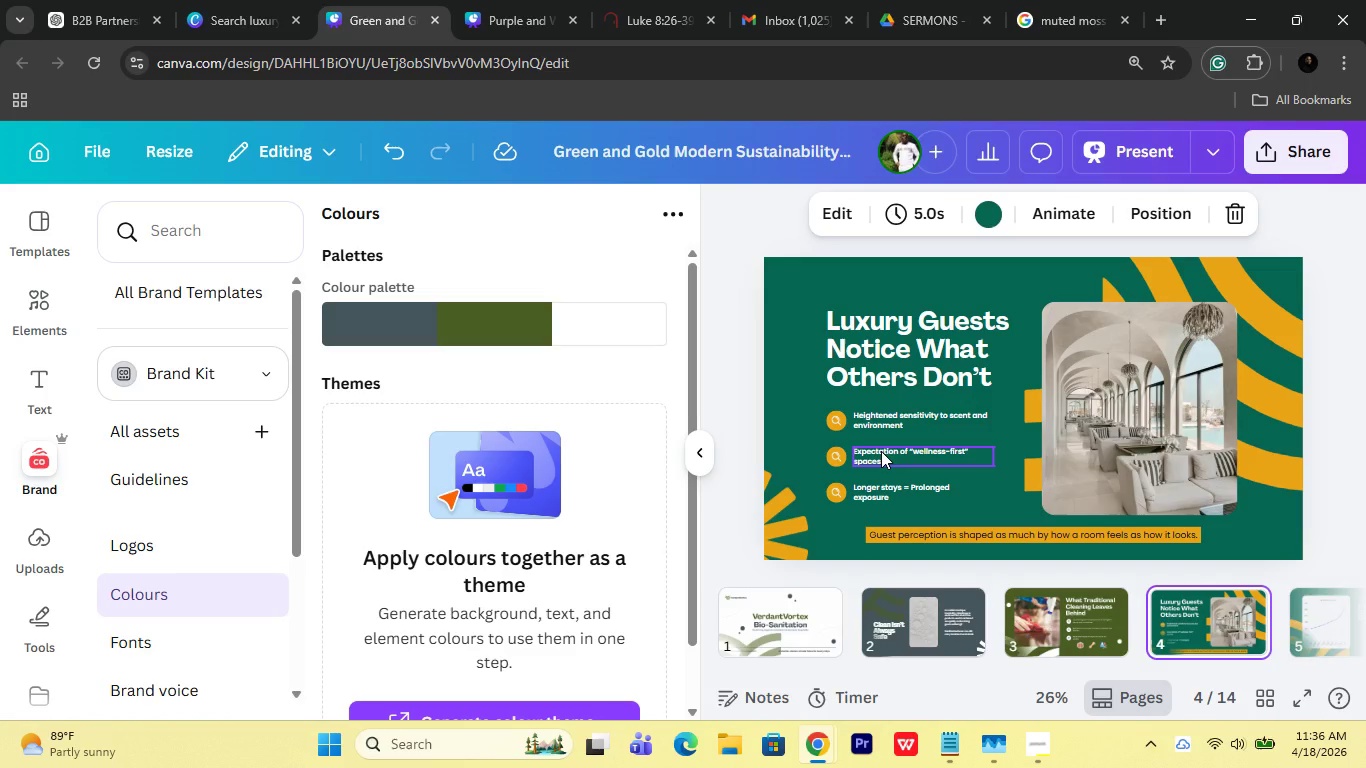 
left_click([455, 331])
 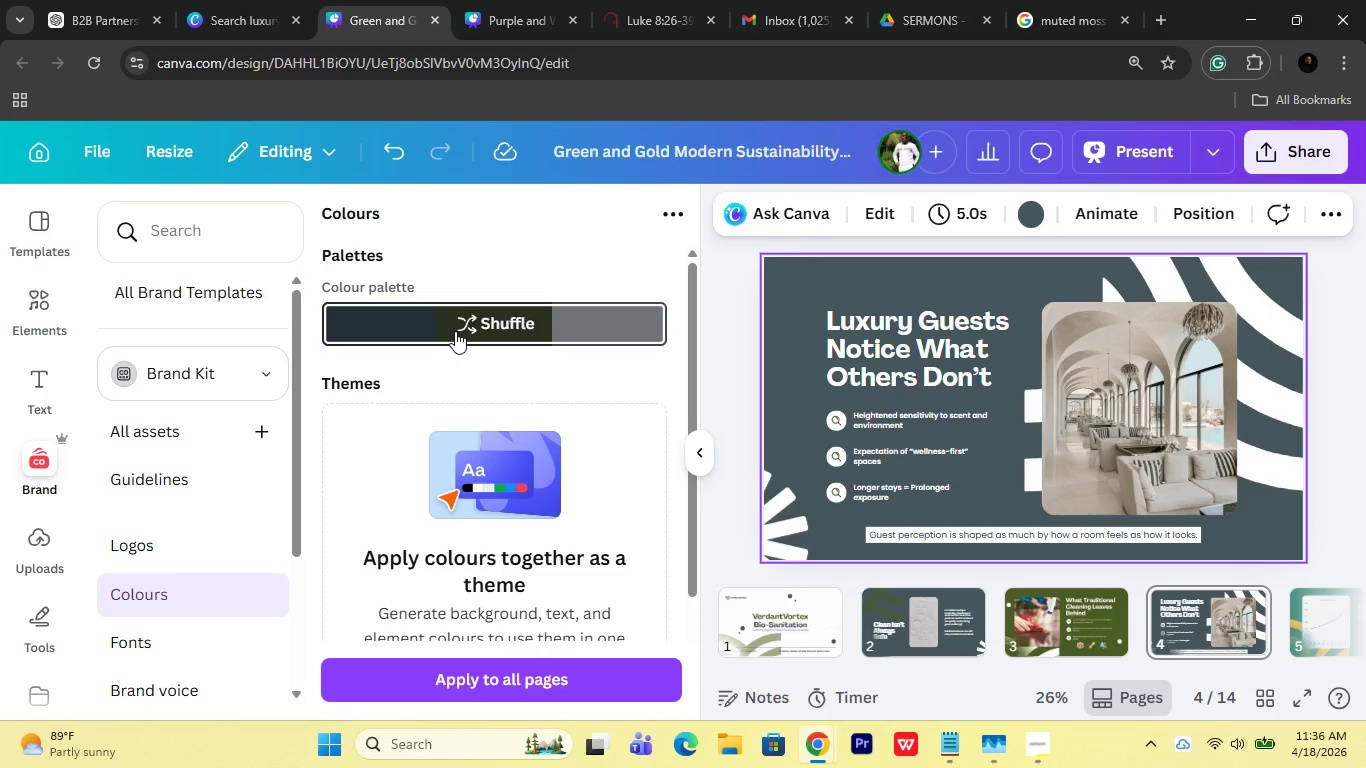 
left_click([455, 331])
 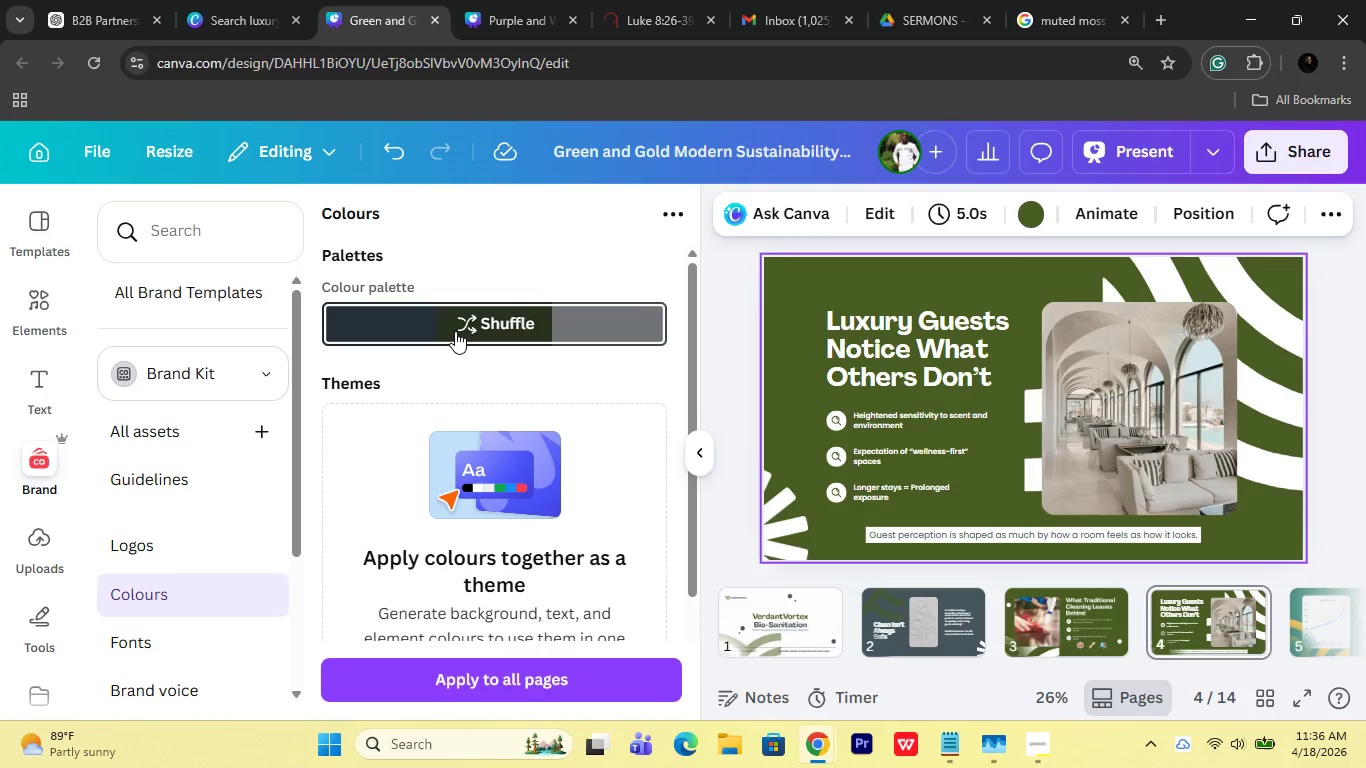 
left_click([455, 331])
 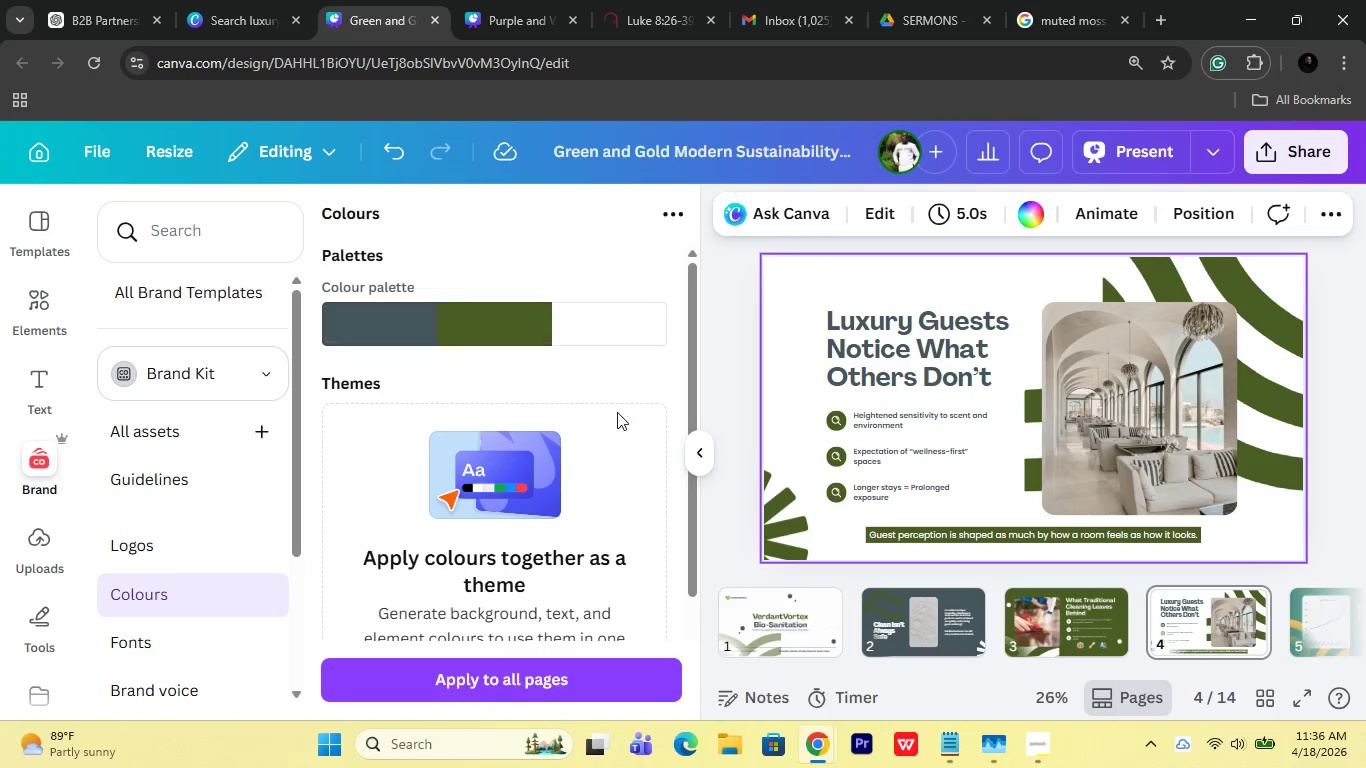 
scroll: coordinate [931, 612], scroll_direction: down, amount: 2.0
 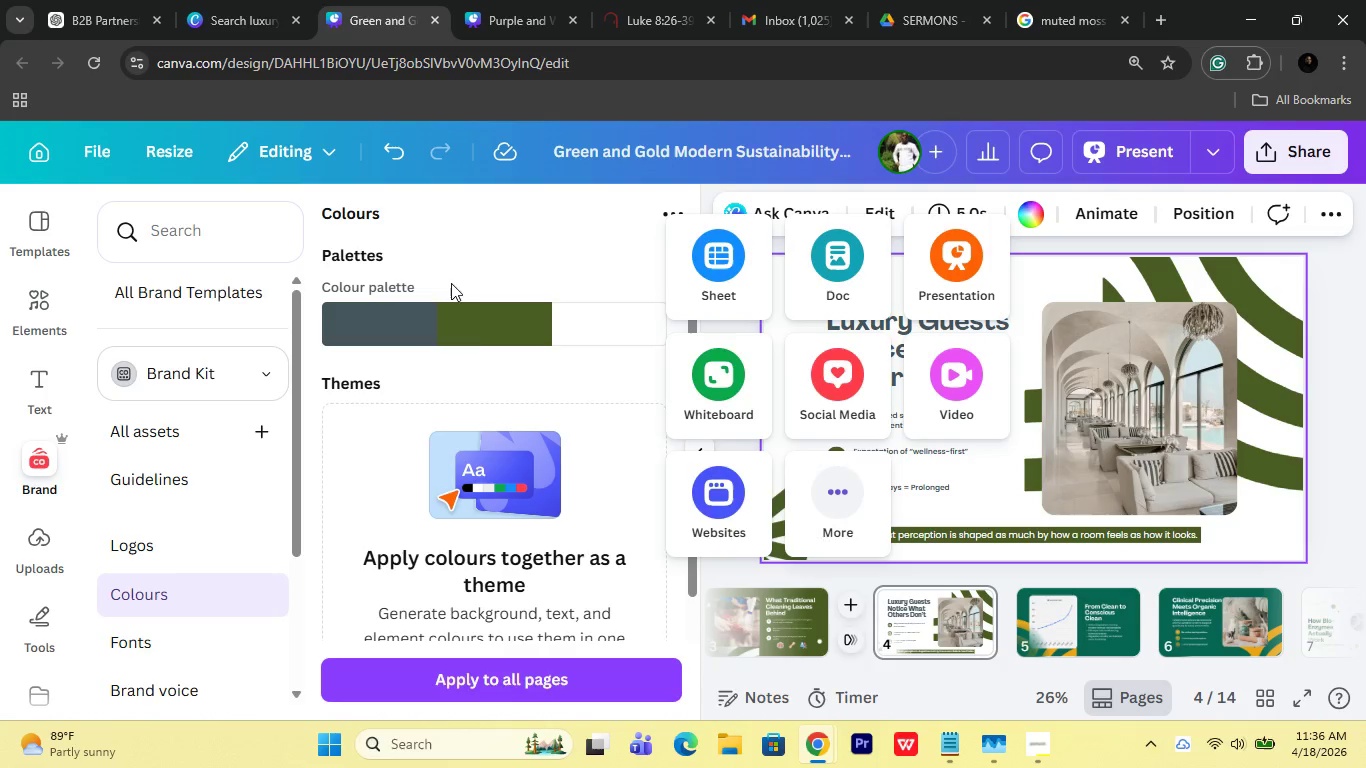 
left_click([482, 326])
 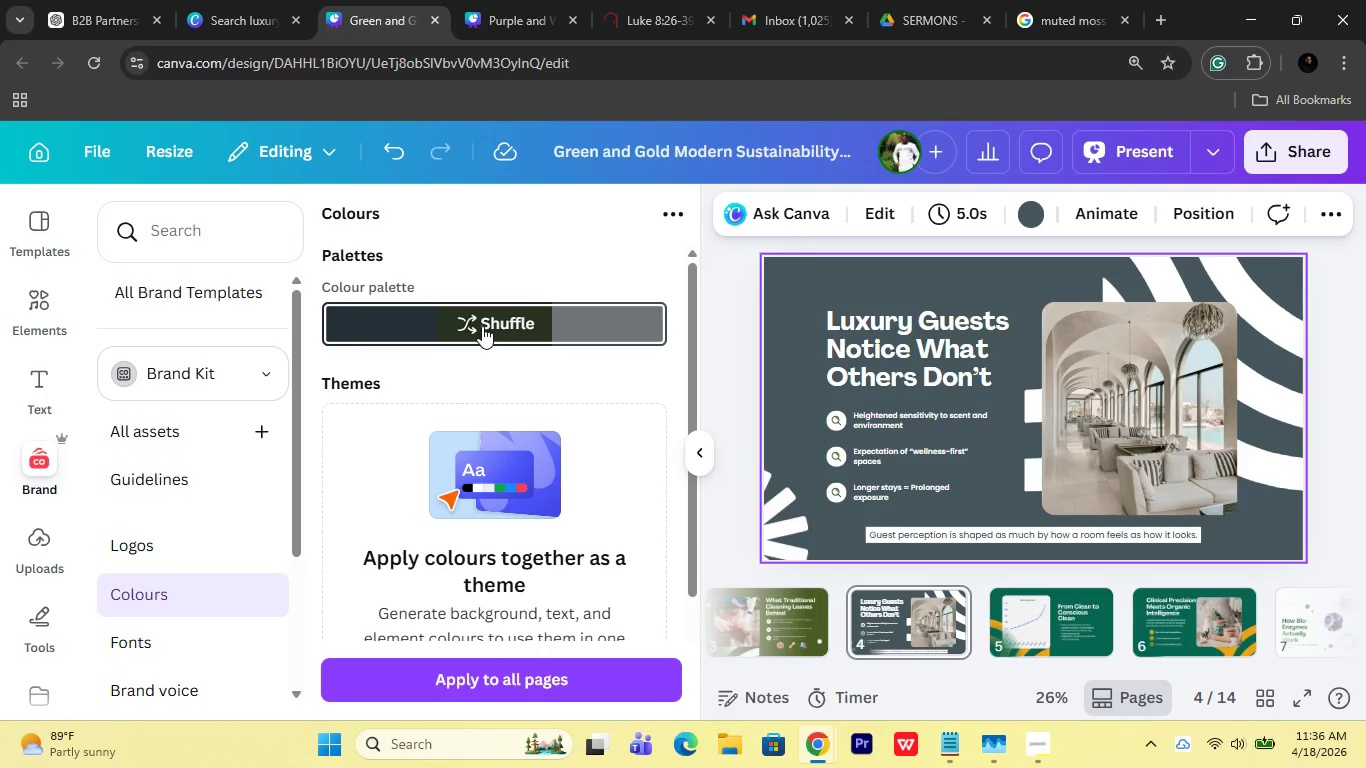 
left_click([482, 326])
 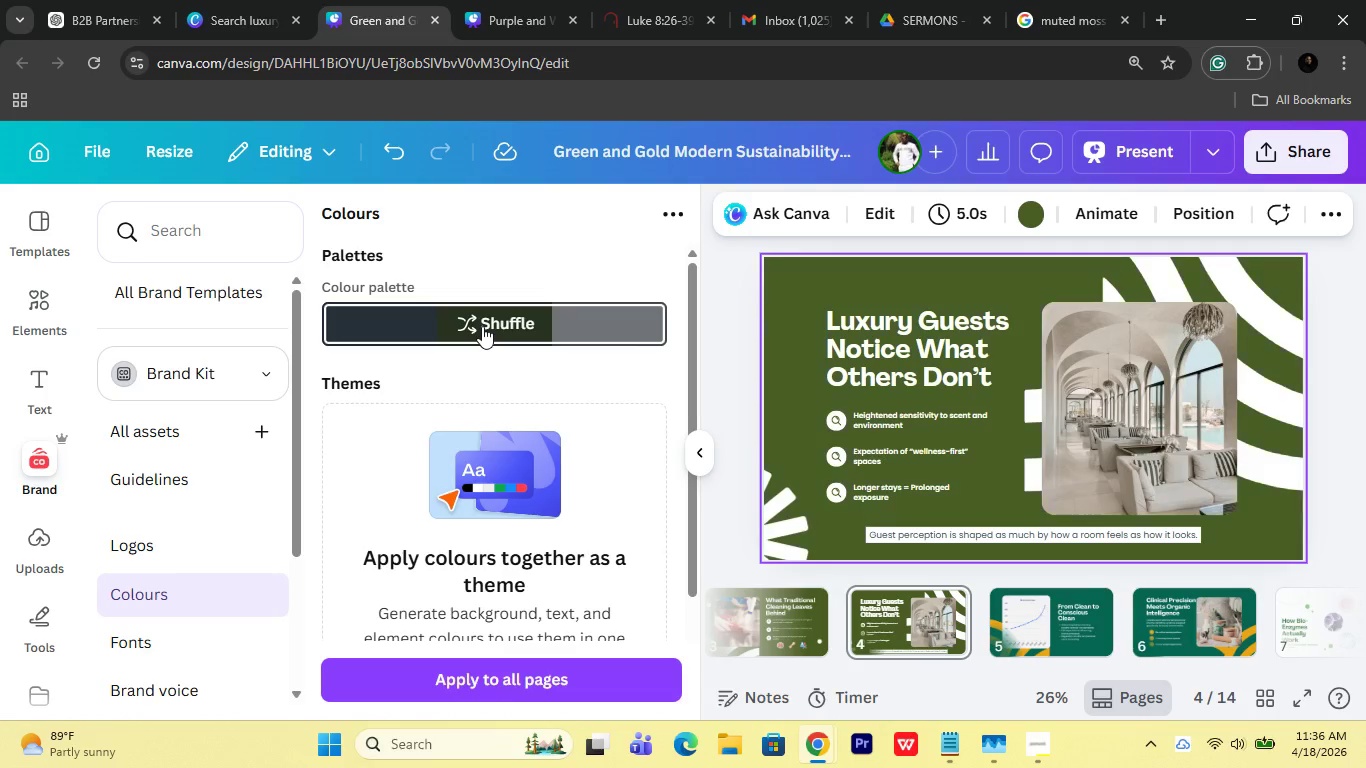 
left_click([482, 326])
 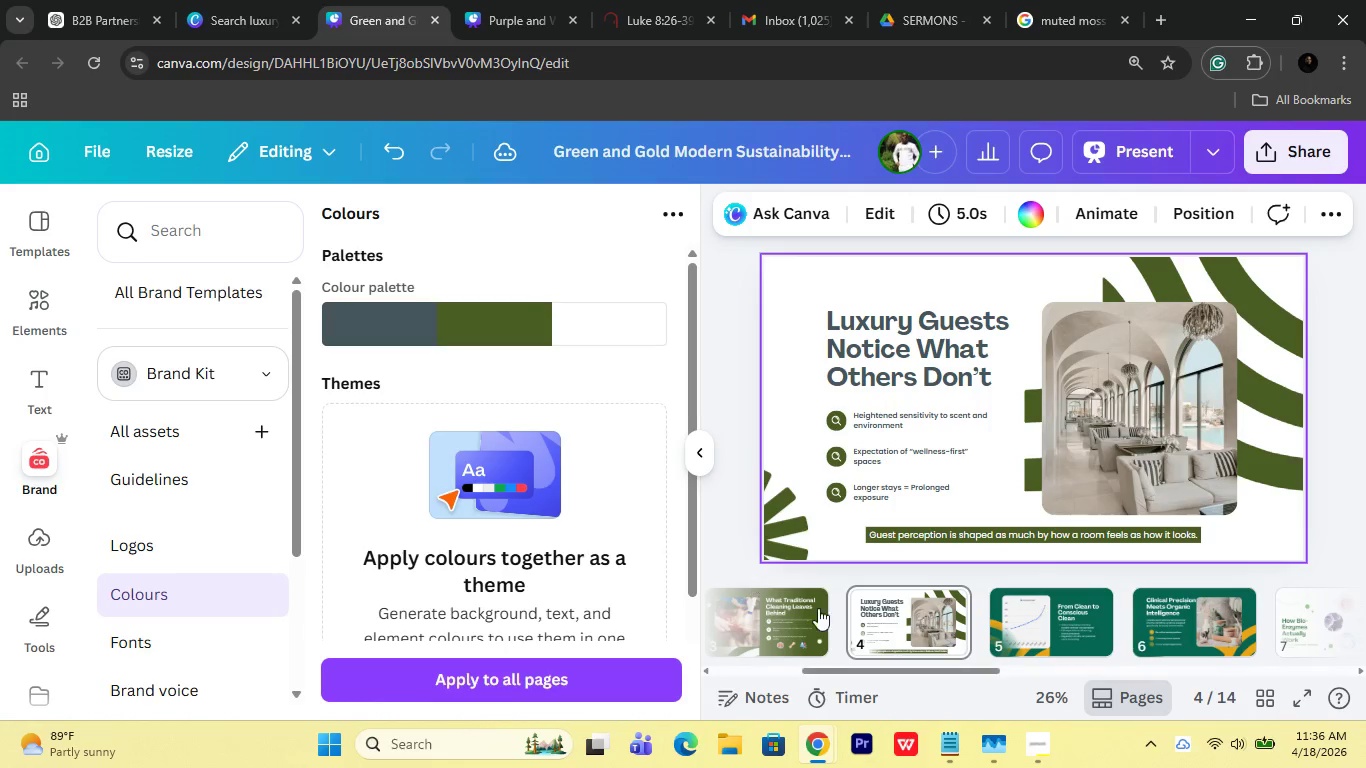 
wait(5.41)
 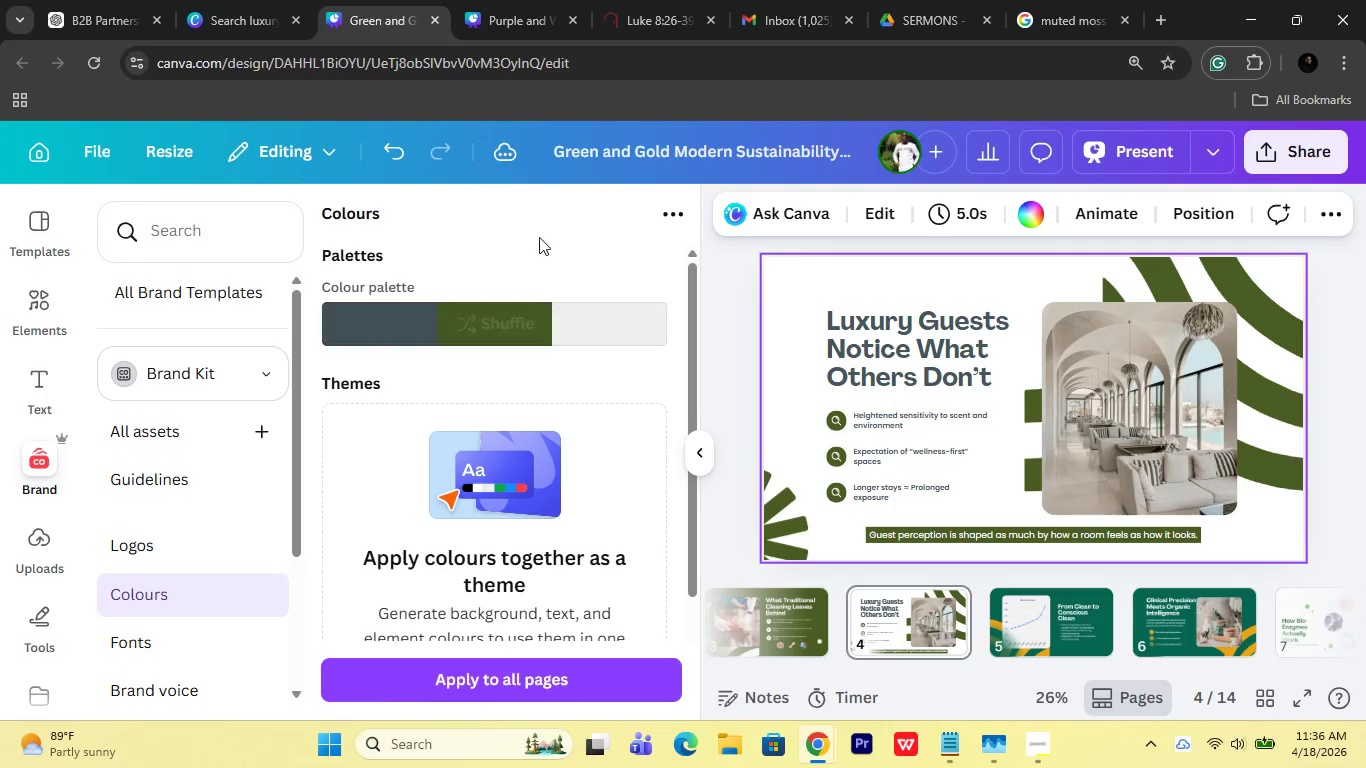 
left_click([1059, 642])
 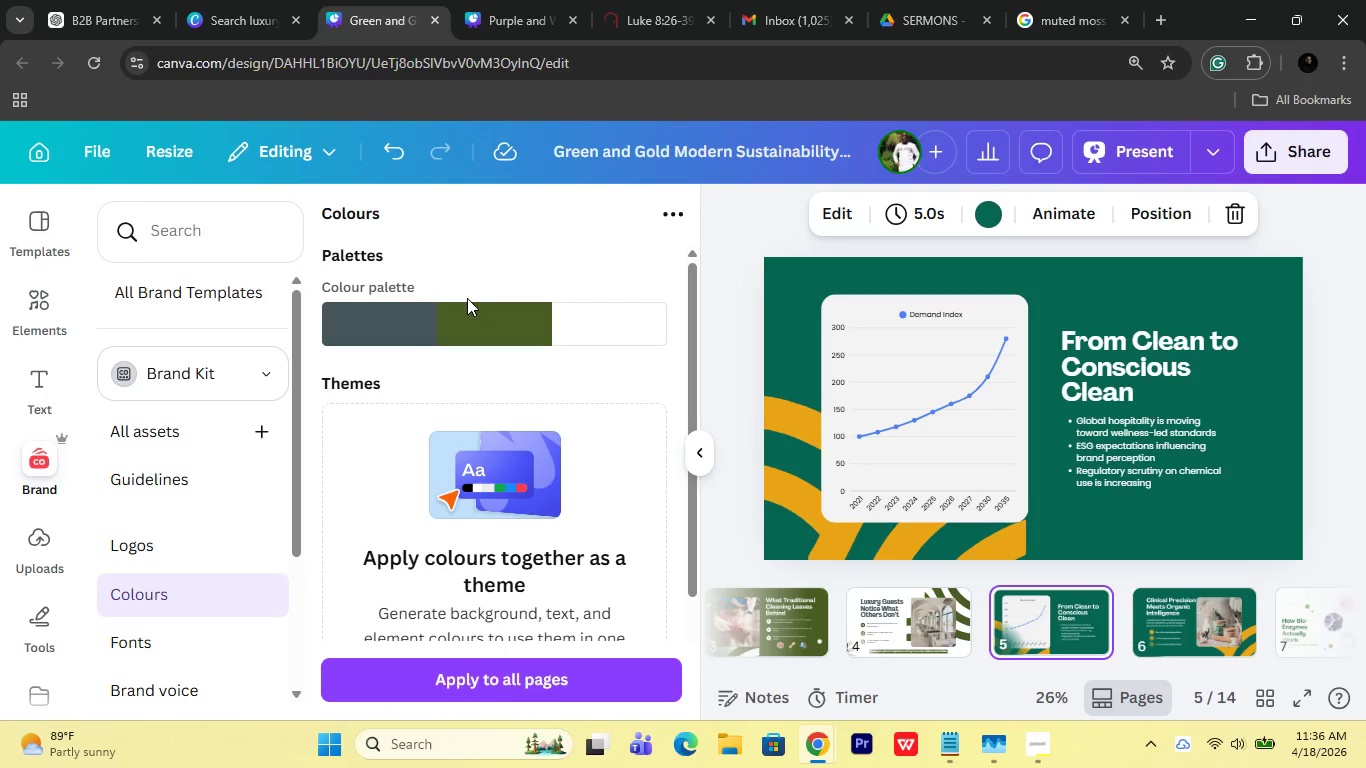 
left_click([480, 324])
 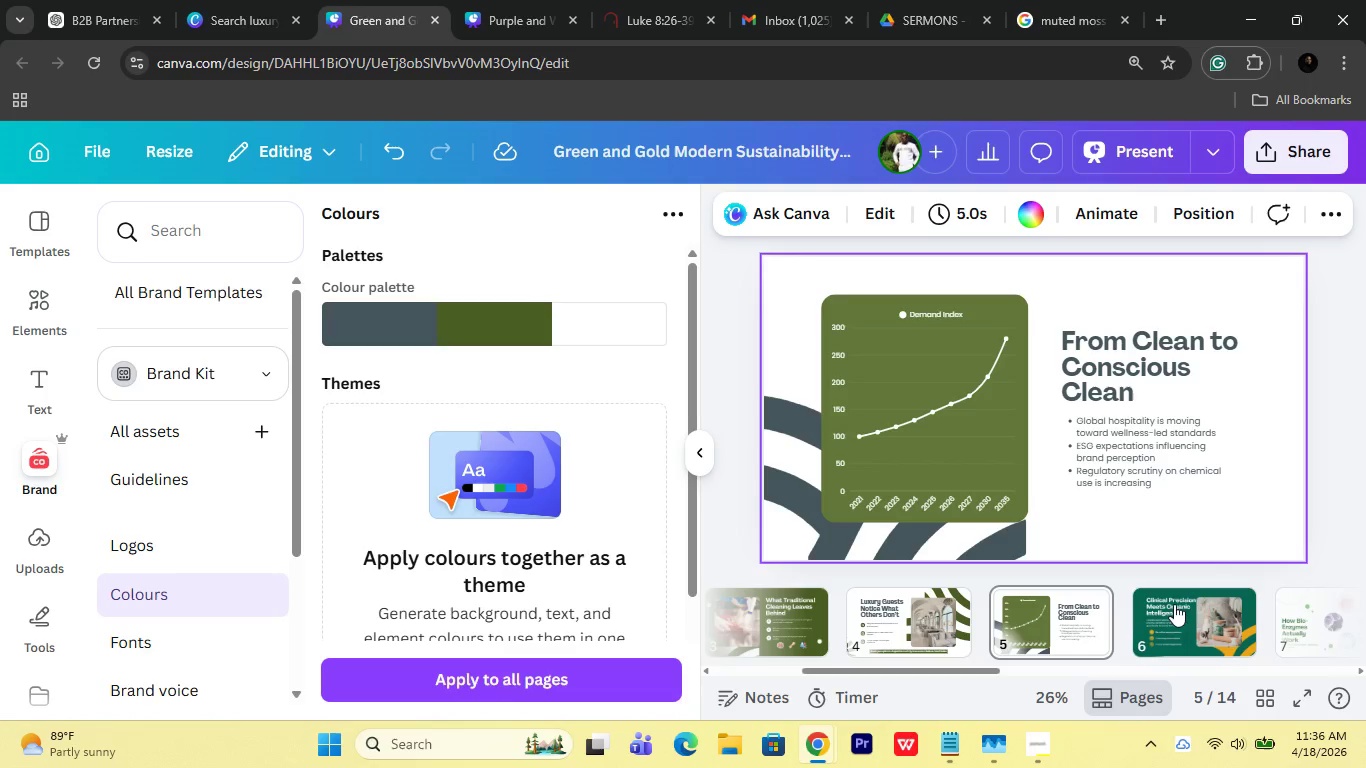 
wait(5.11)
 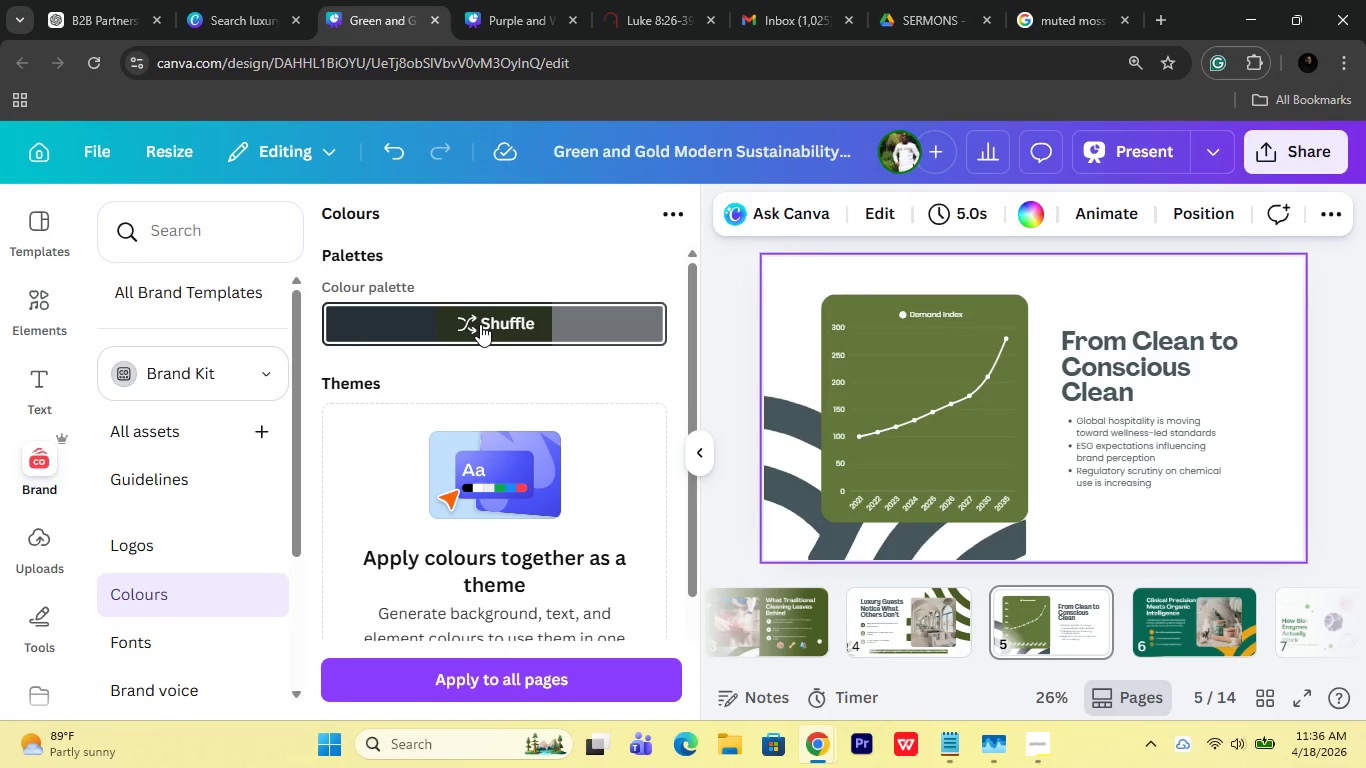 
left_click([504, 315])
 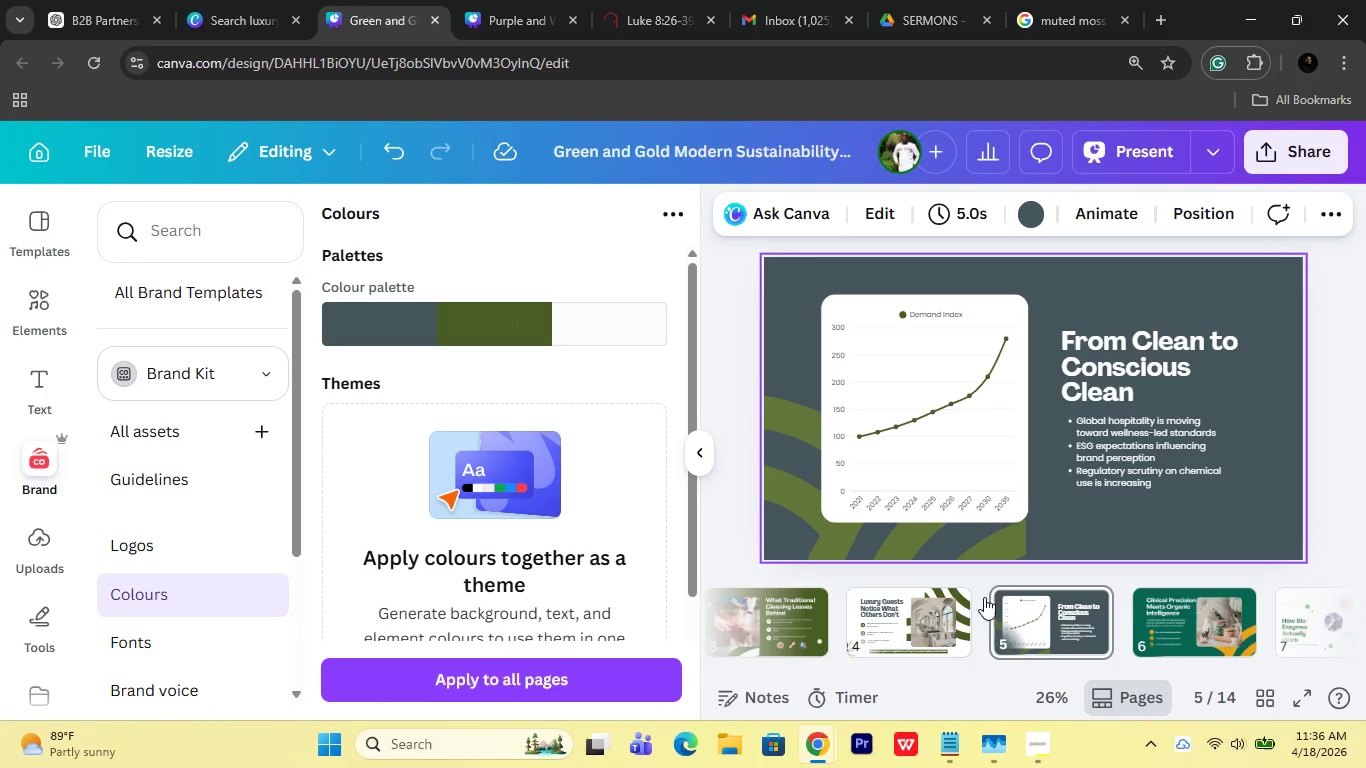 
left_click([1141, 618])
 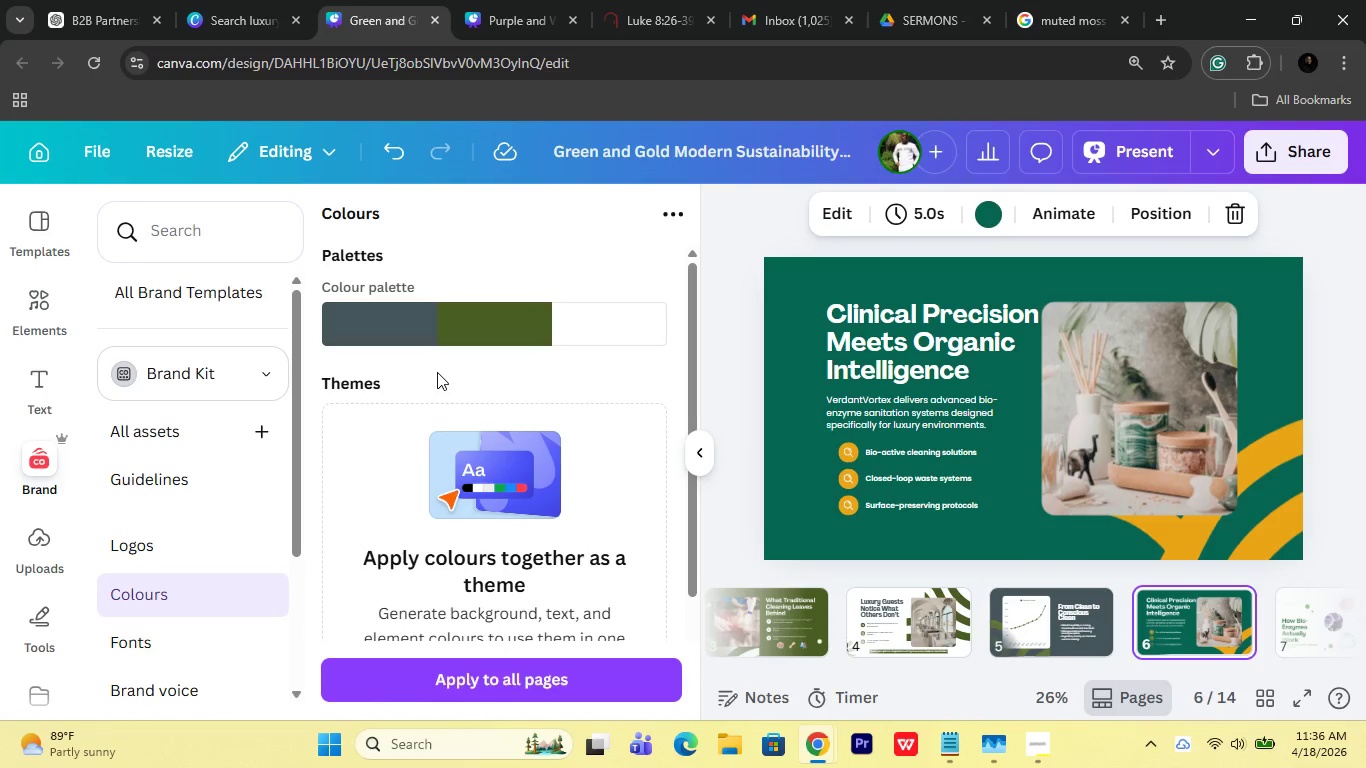 
left_click([450, 325])
 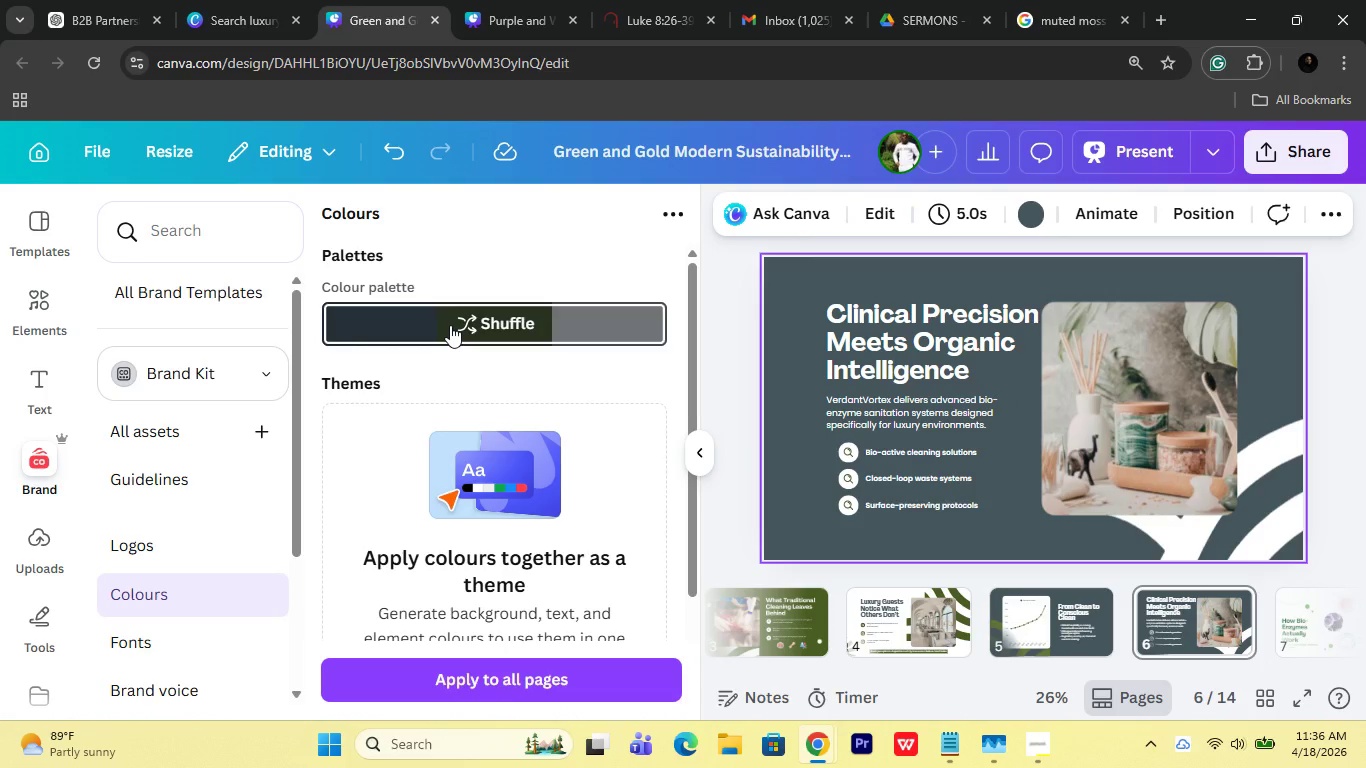 
left_click([450, 325])
 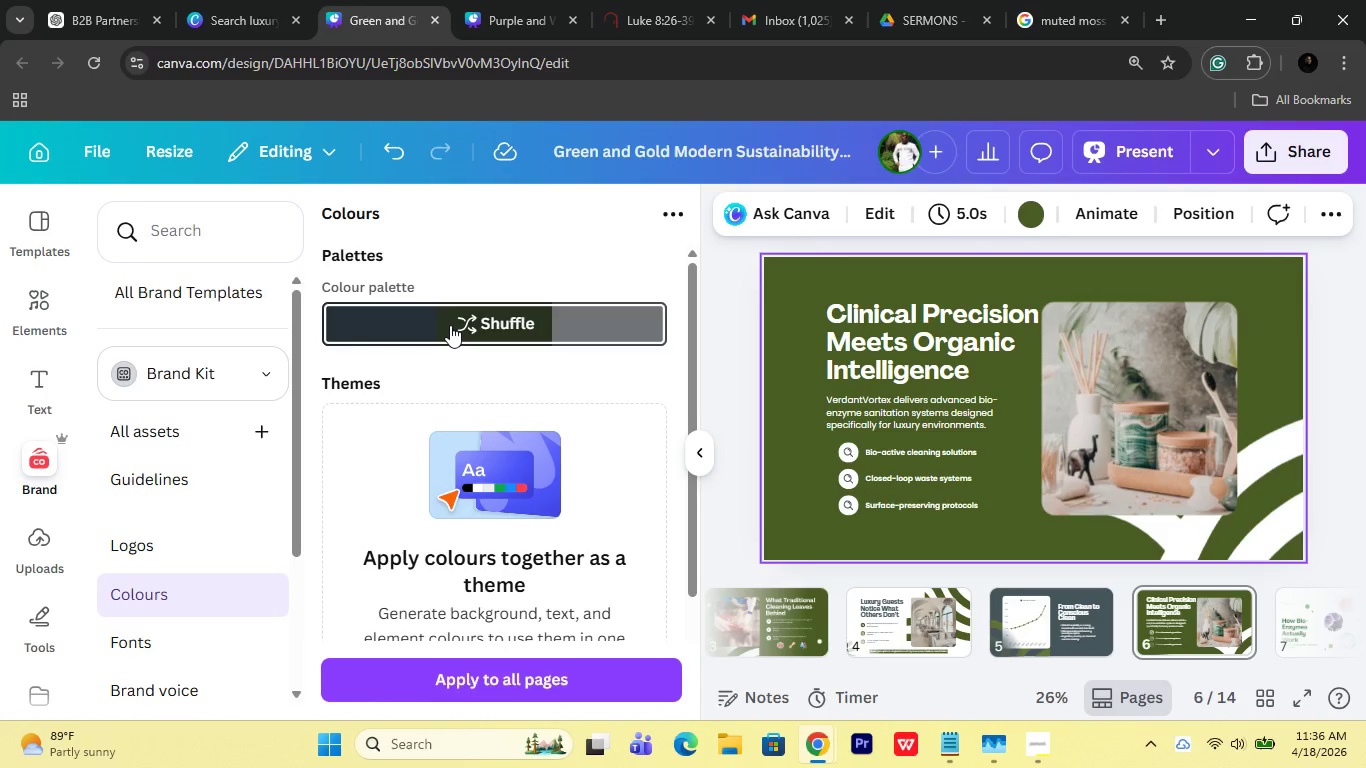 
left_click([450, 325])
 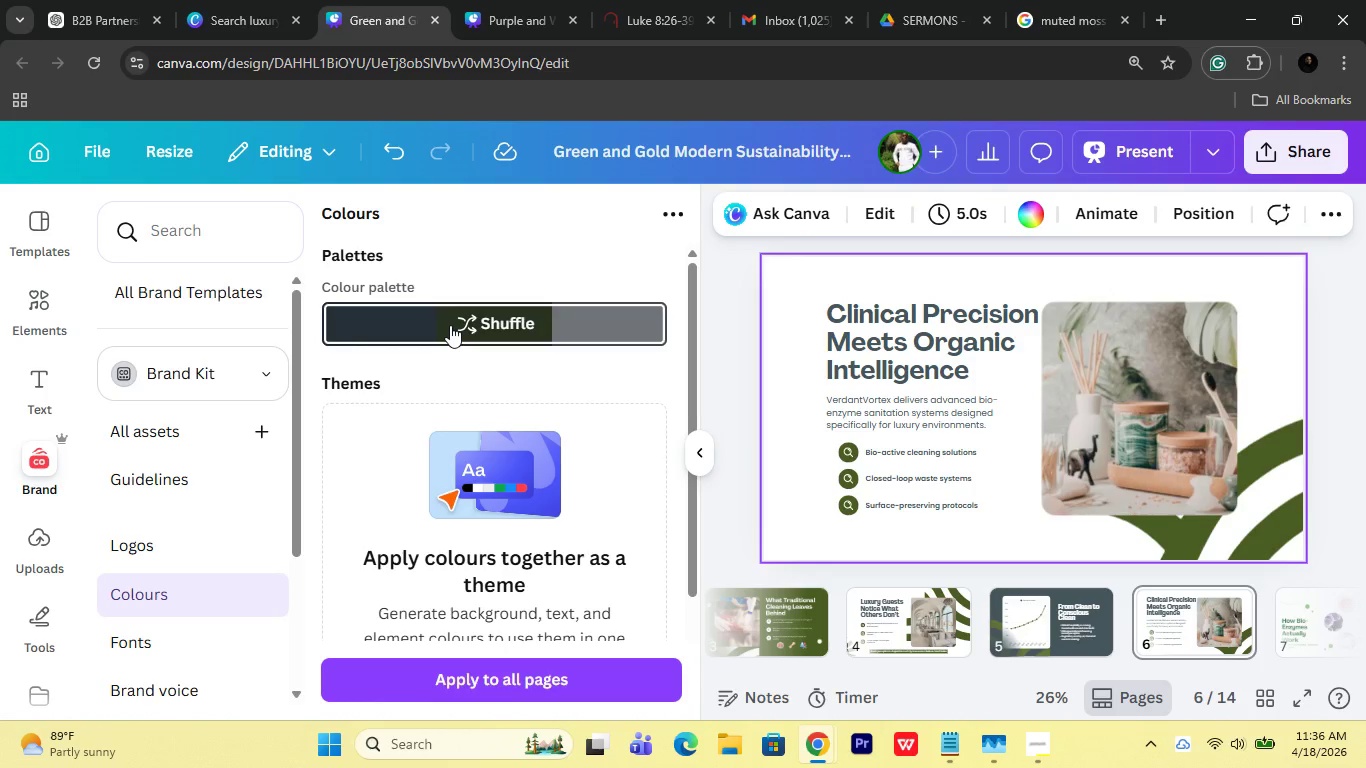 
left_click([450, 325])
 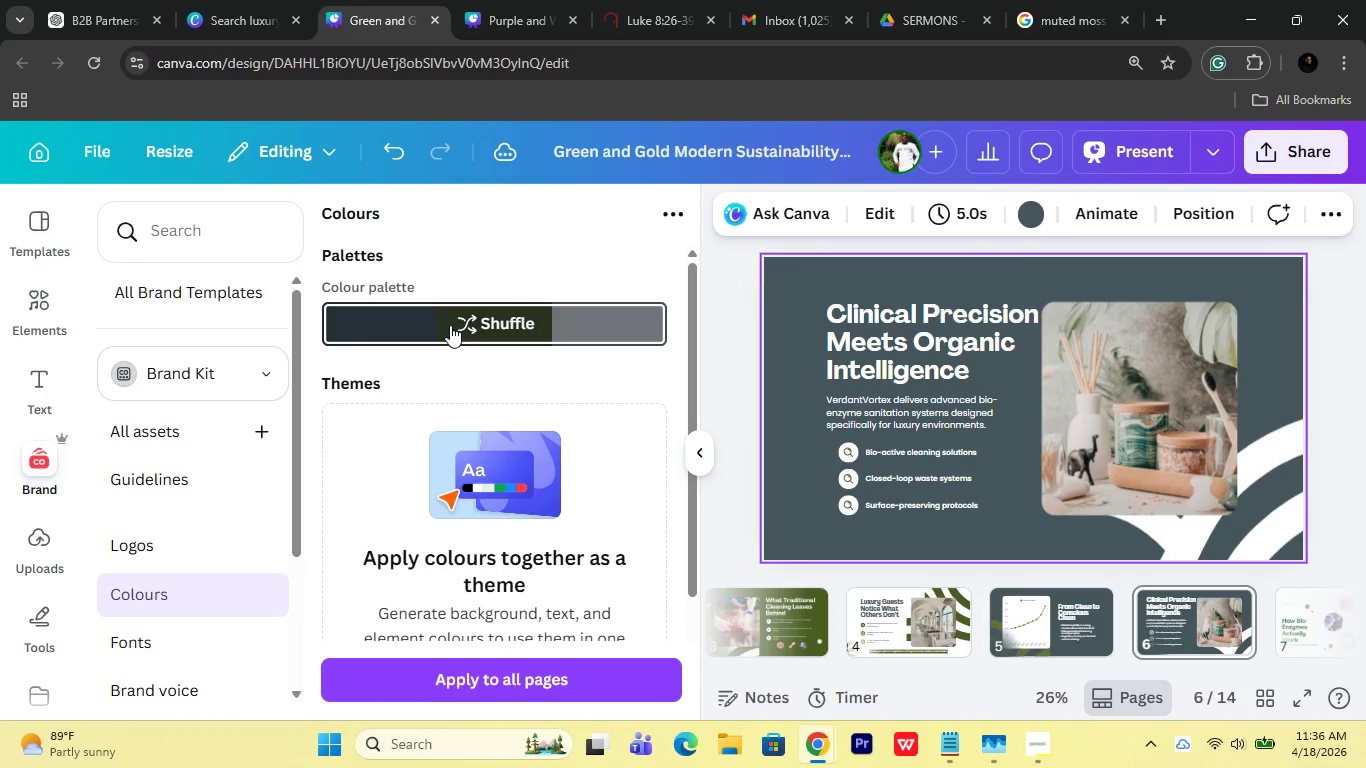 
left_click([450, 325])
 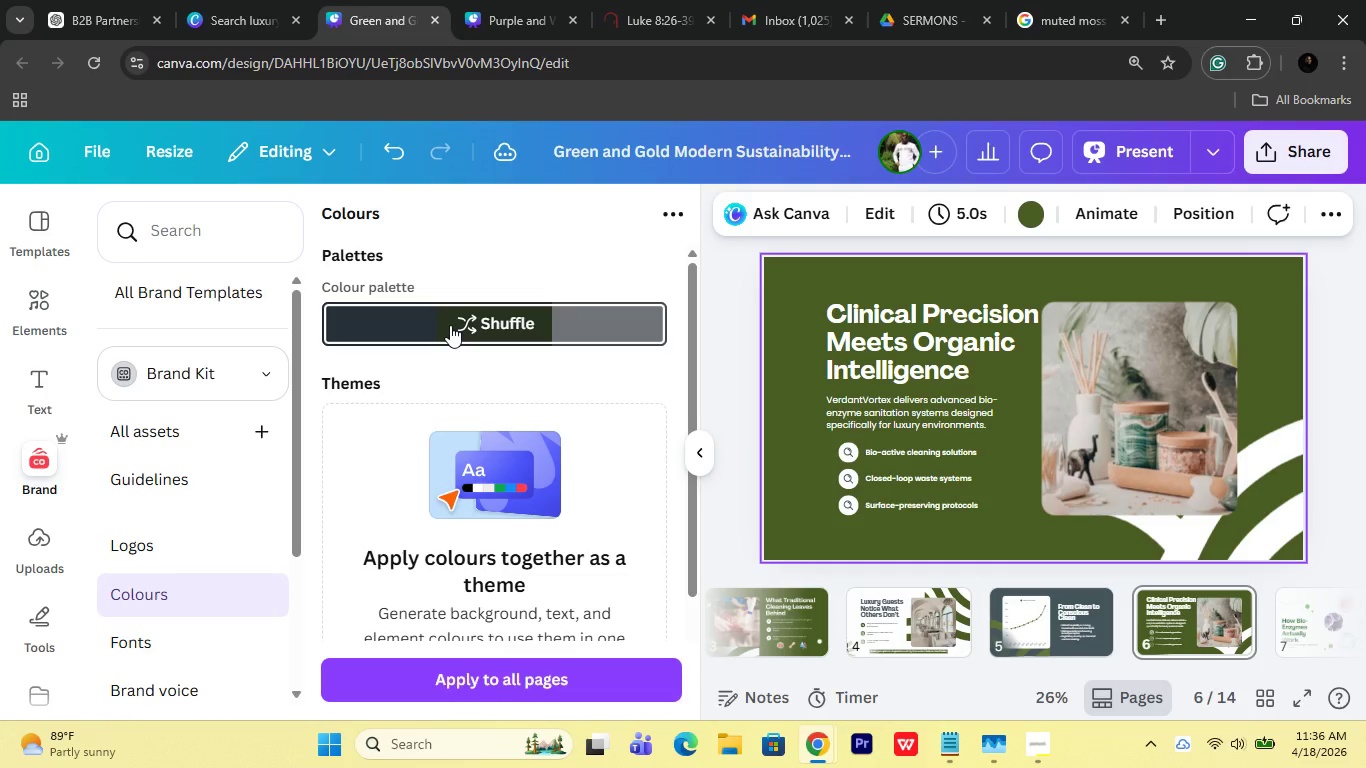 
left_click([450, 325])
 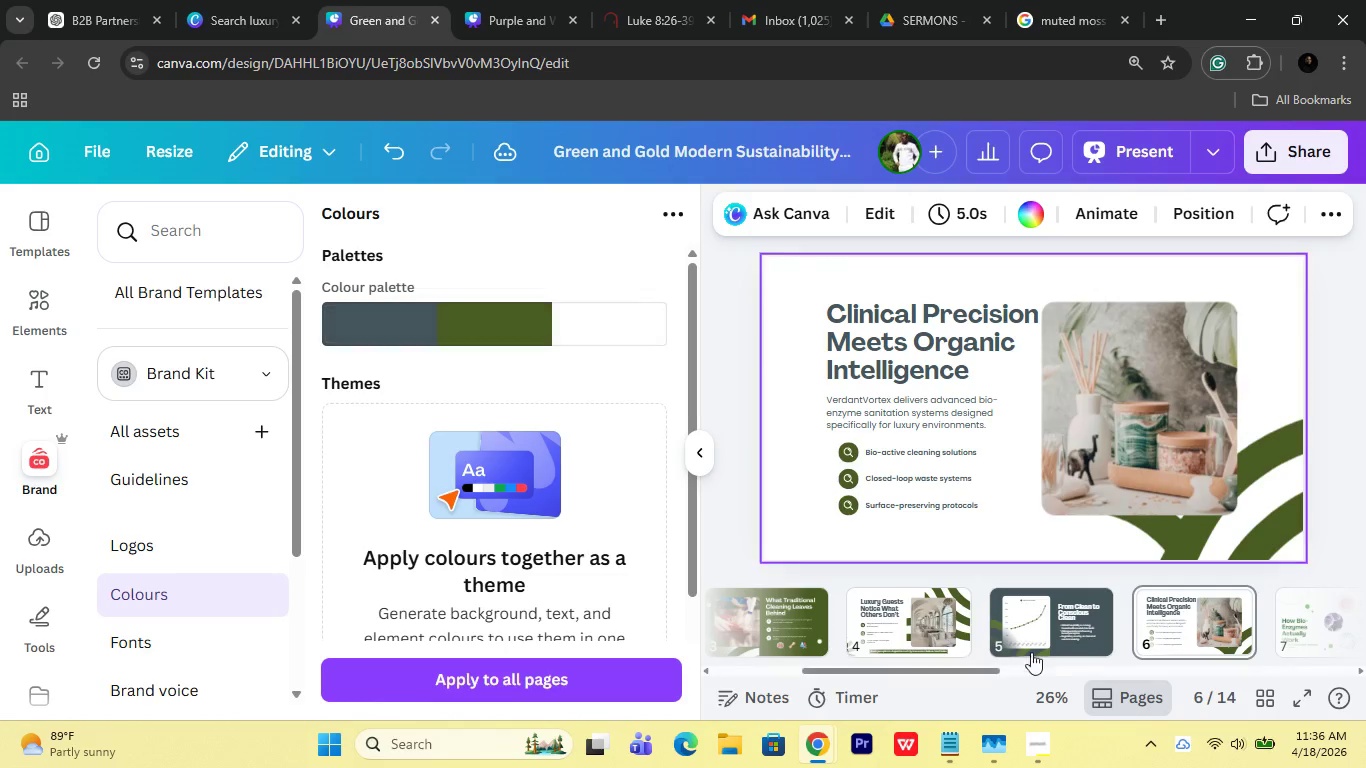 
scroll: coordinate [1047, 665], scroll_direction: down, amount: 2.0
 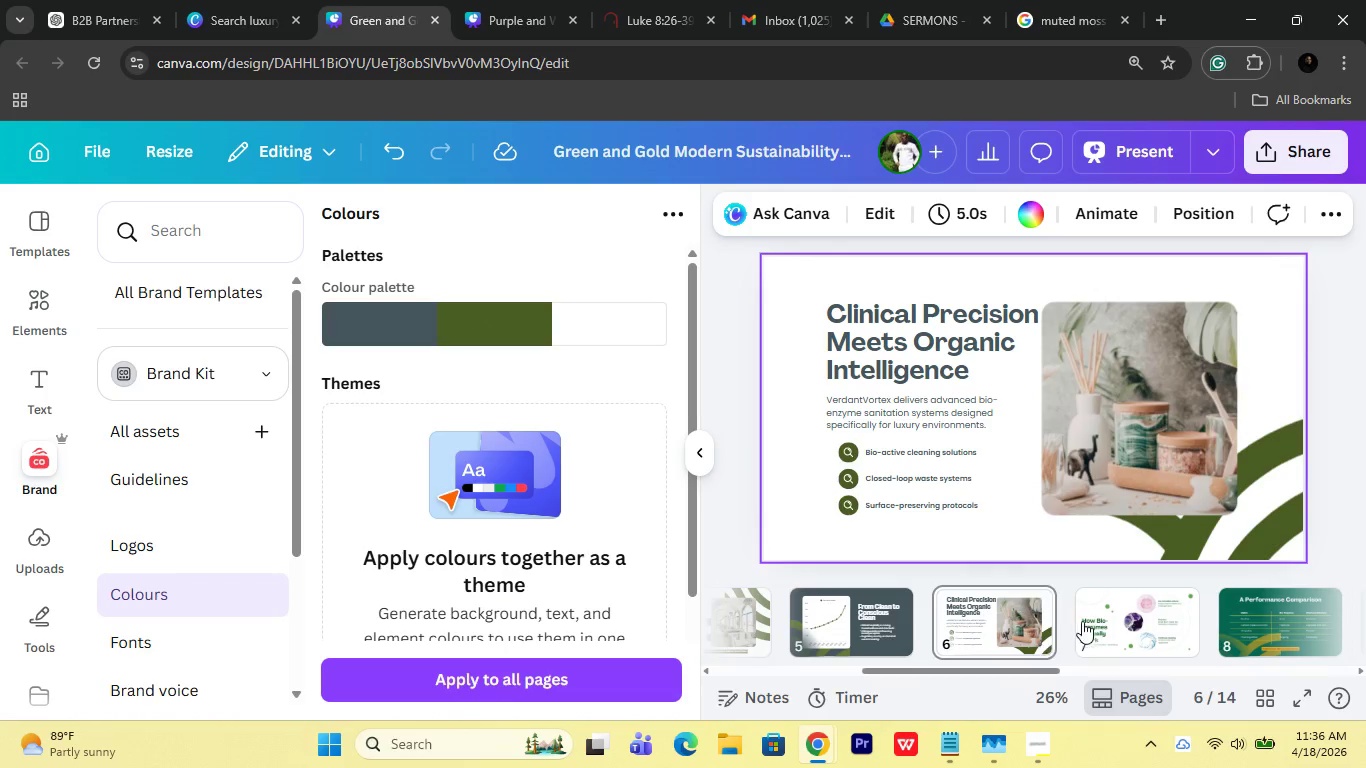 
left_click([1085, 620])
 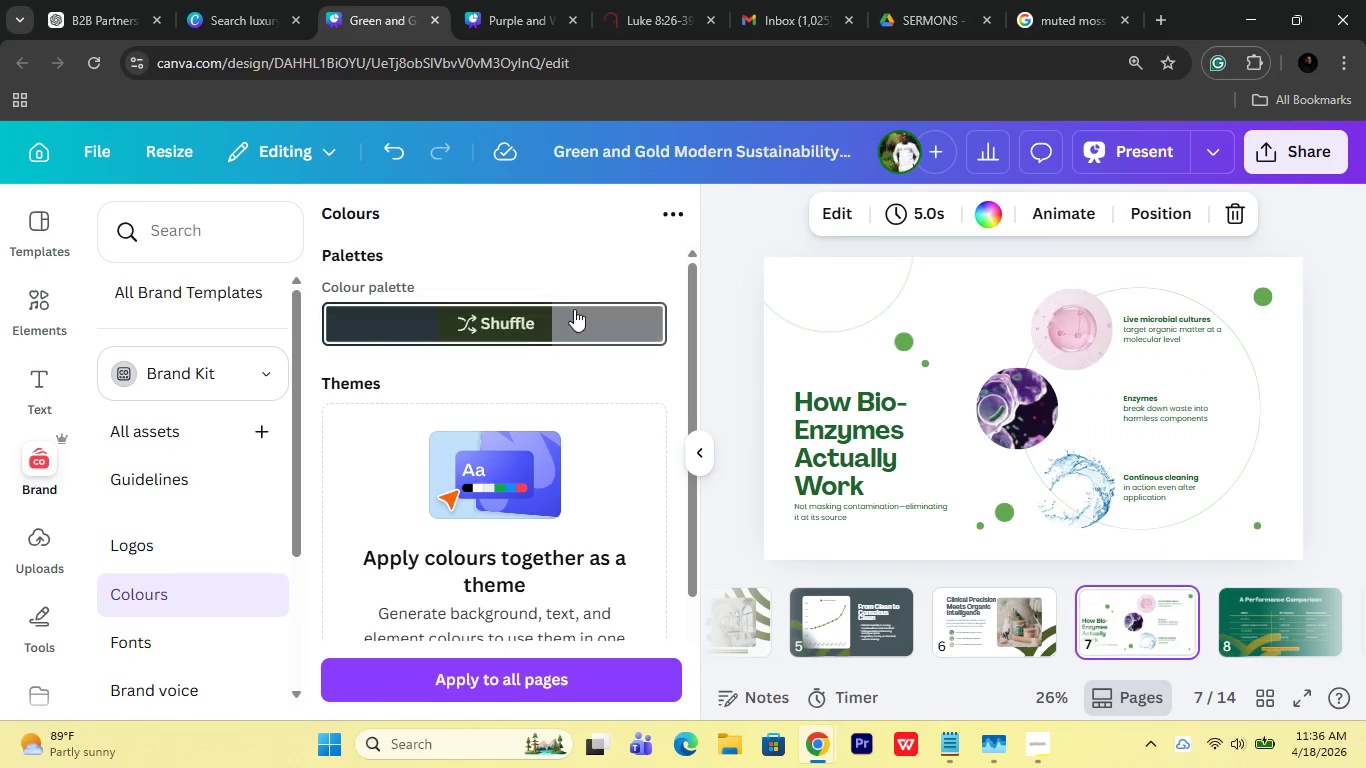 
left_click([556, 322])
 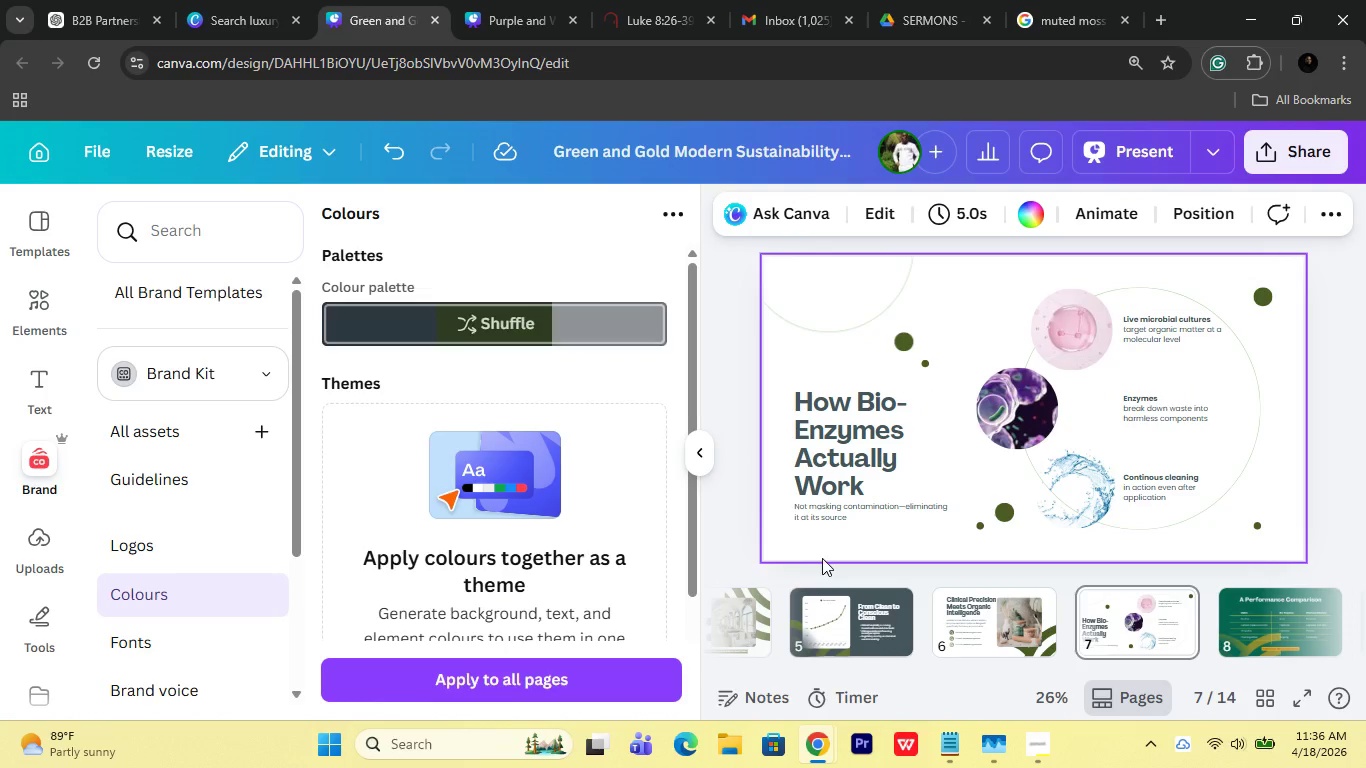 
scroll: coordinate [1136, 623], scroll_direction: down, amount: 1.0
 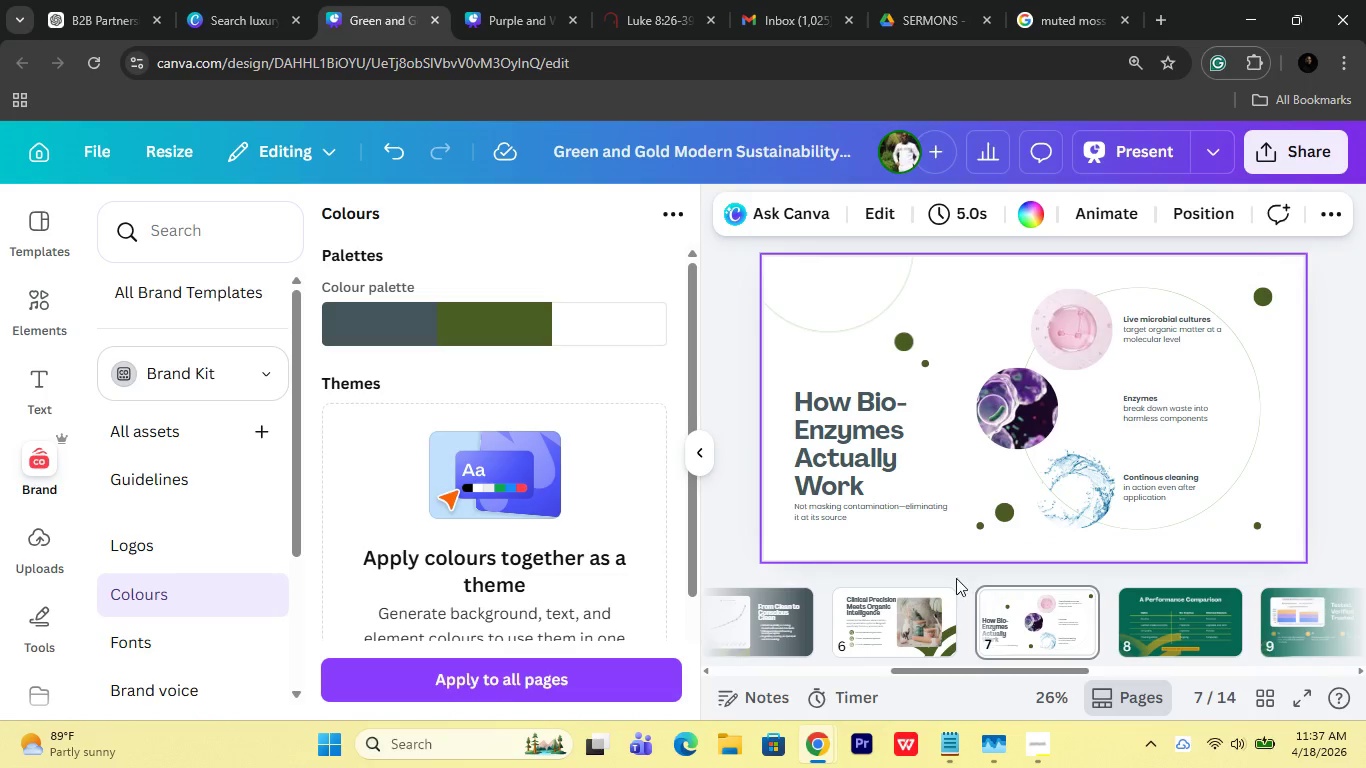 
left_click([515, 329])
 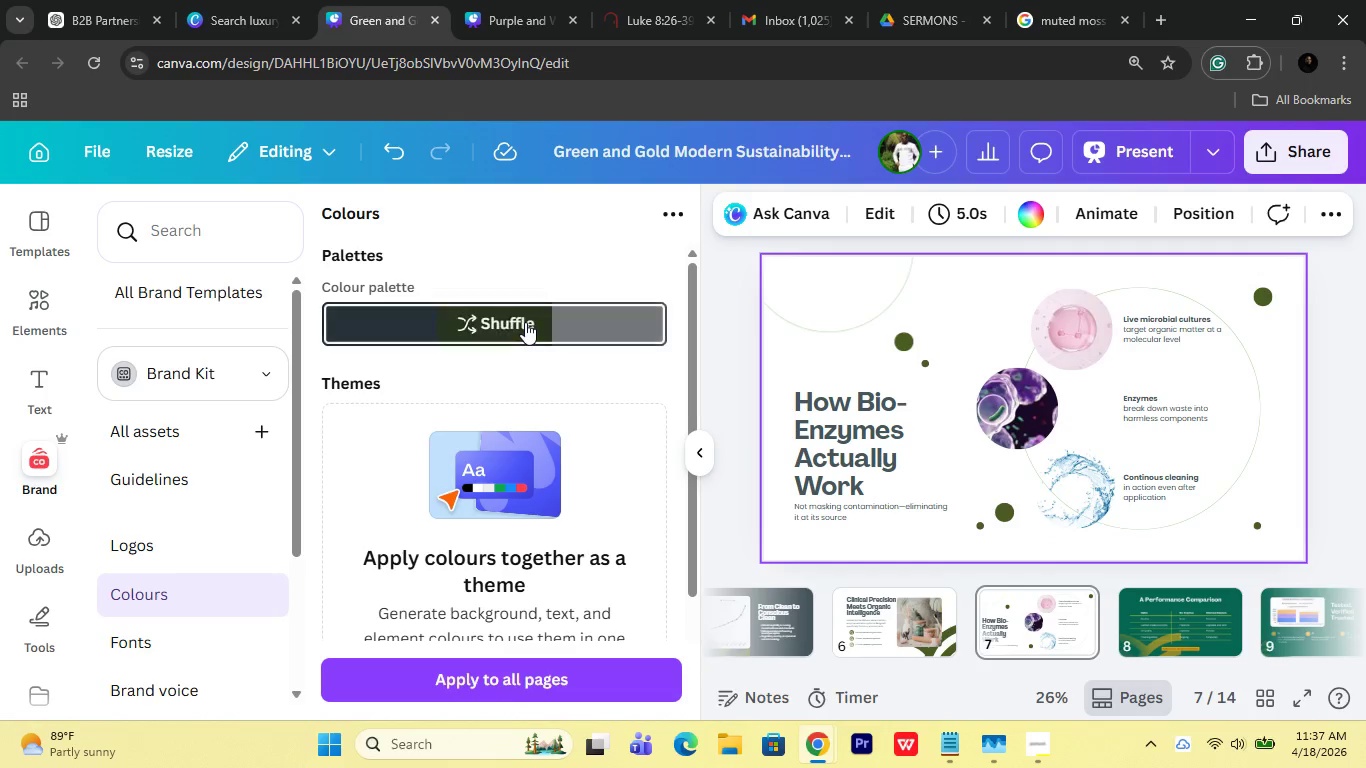 
left_click([525, 322])
 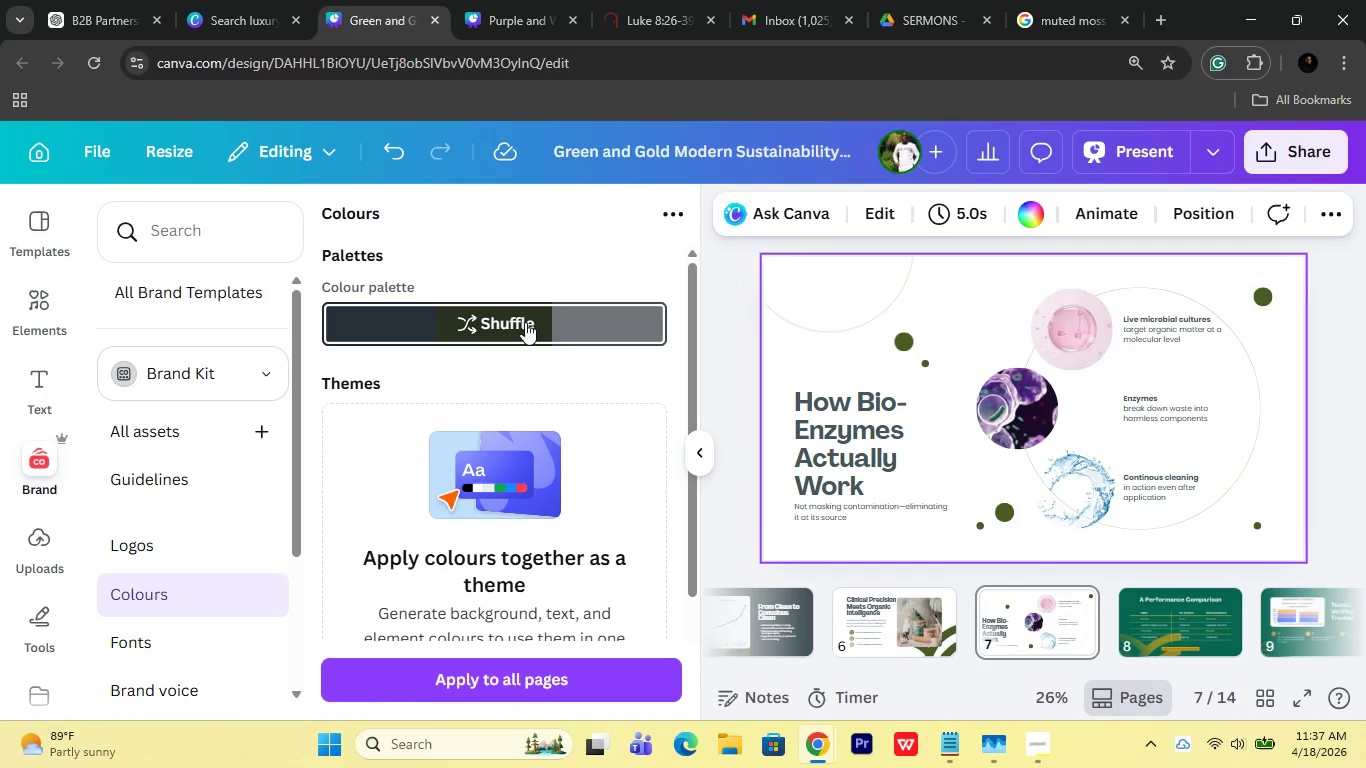 
left_click([525, 322])
 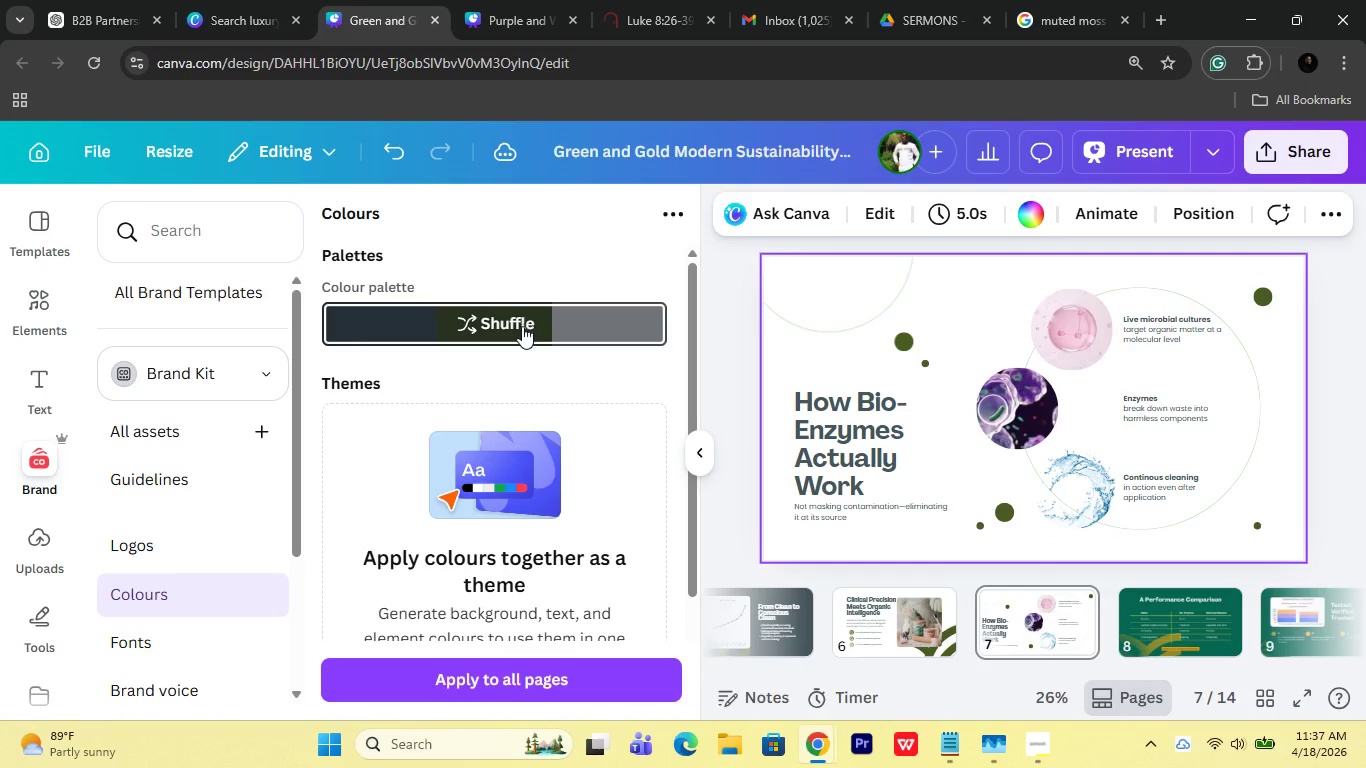 
left_click([520, 310])
 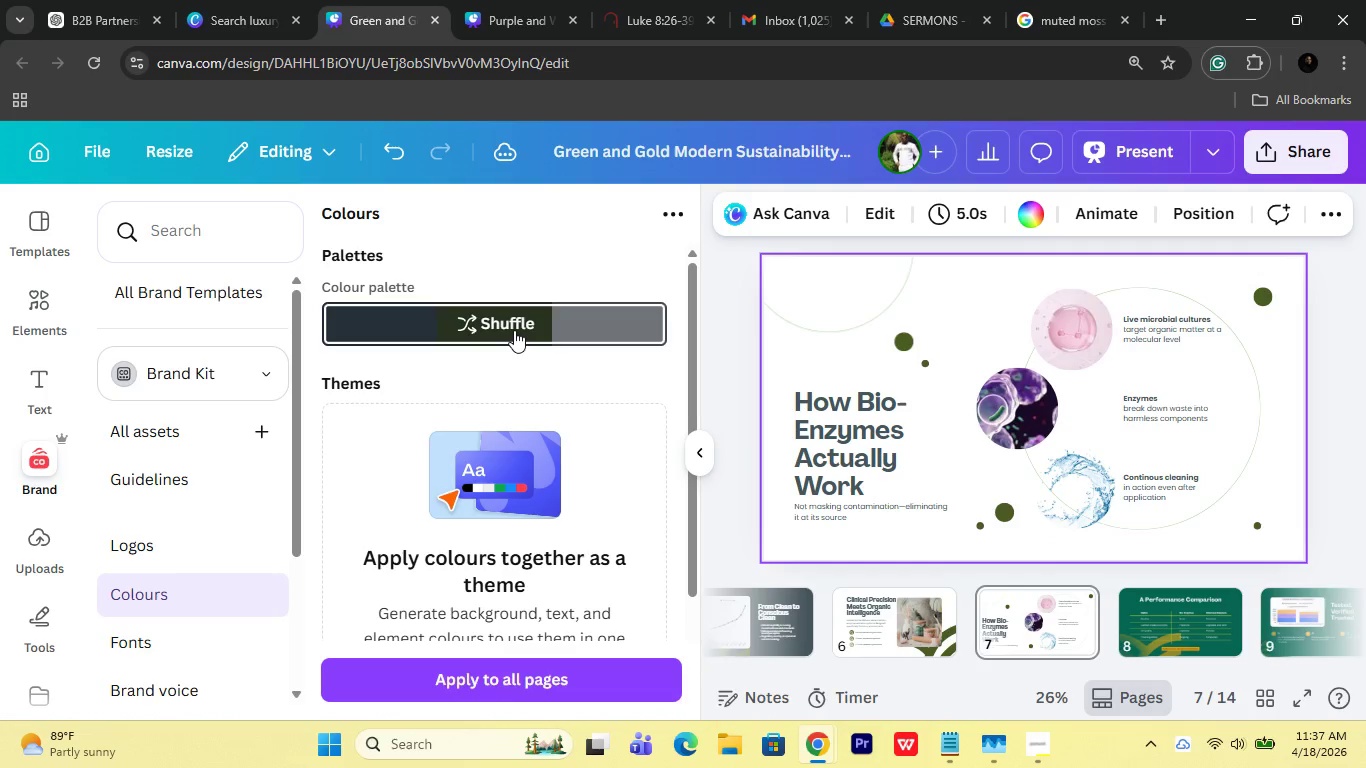 
left_click([514, 330])
 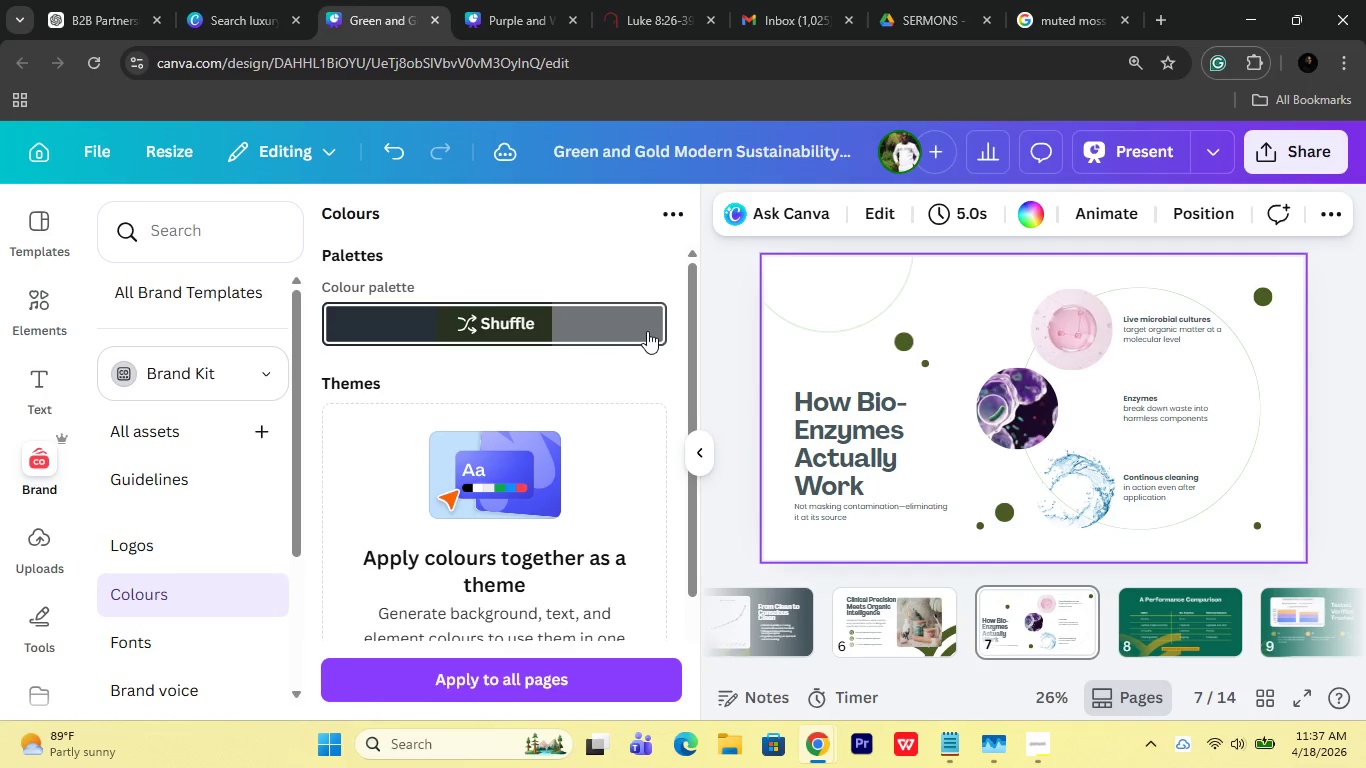 
left_click([476, 330])
 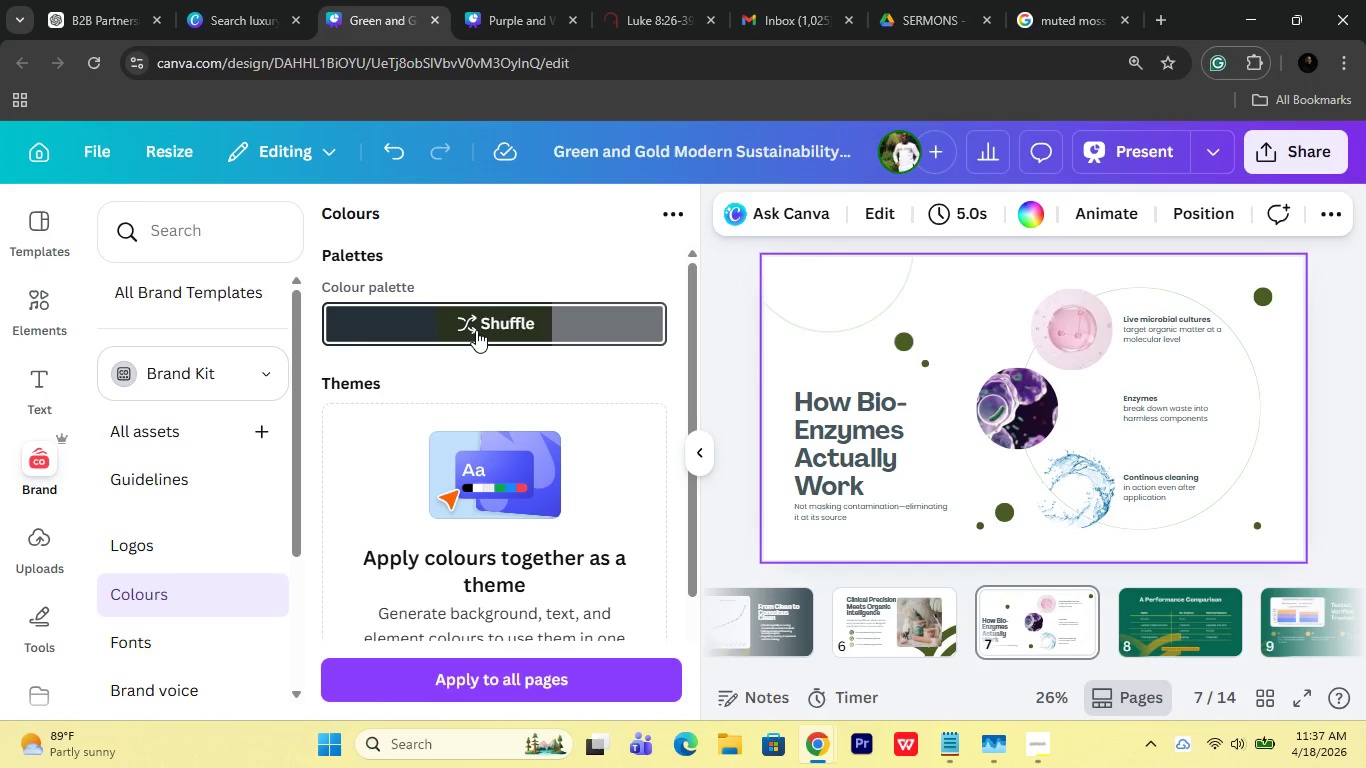 
left_click([476, 330])
 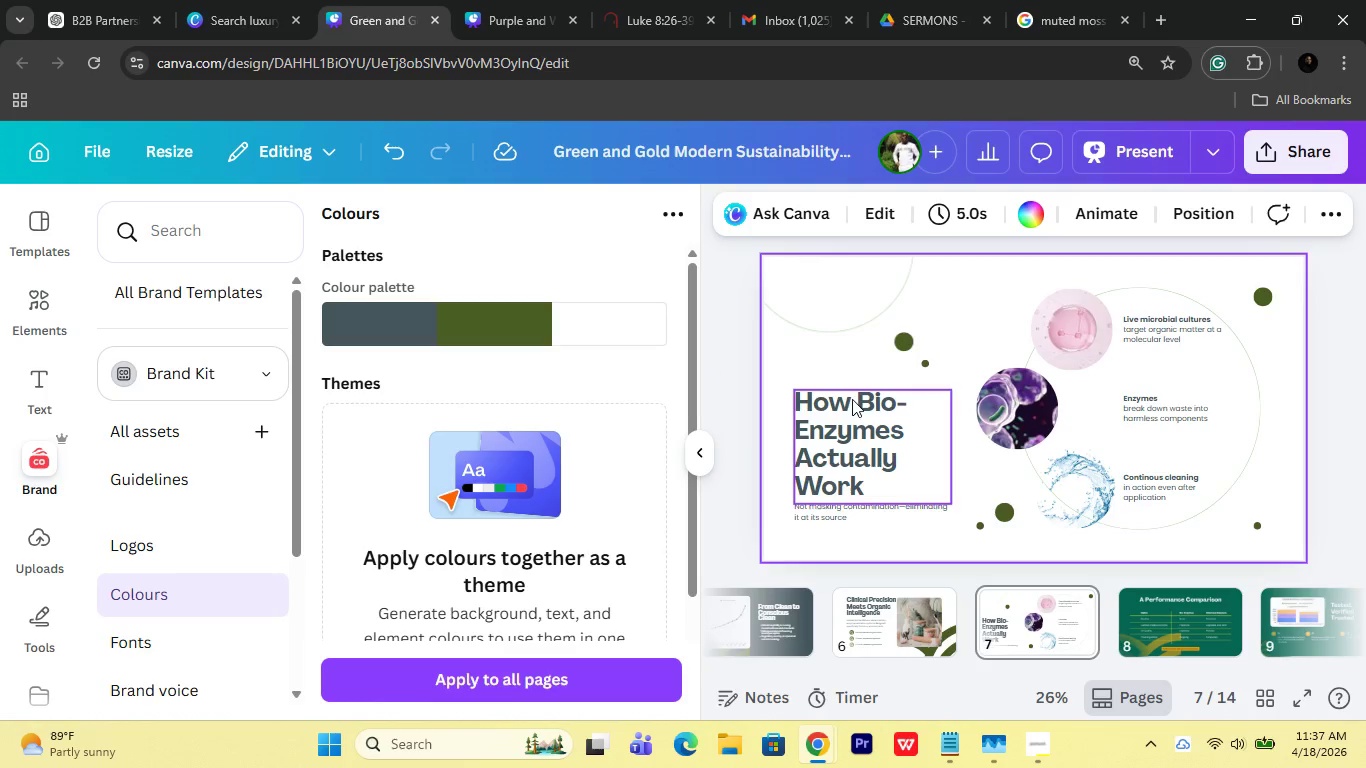 
left_click([823, 360])
 